 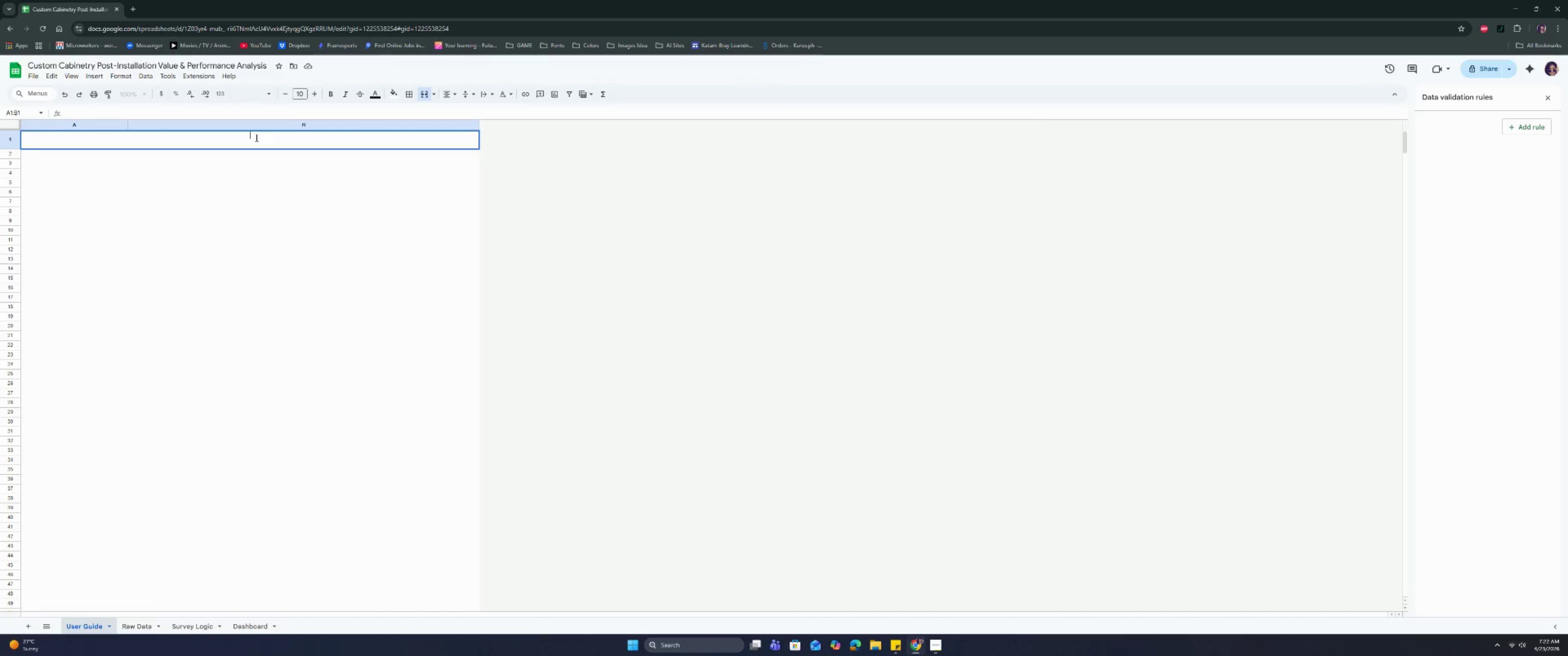 
key(Control+V)
 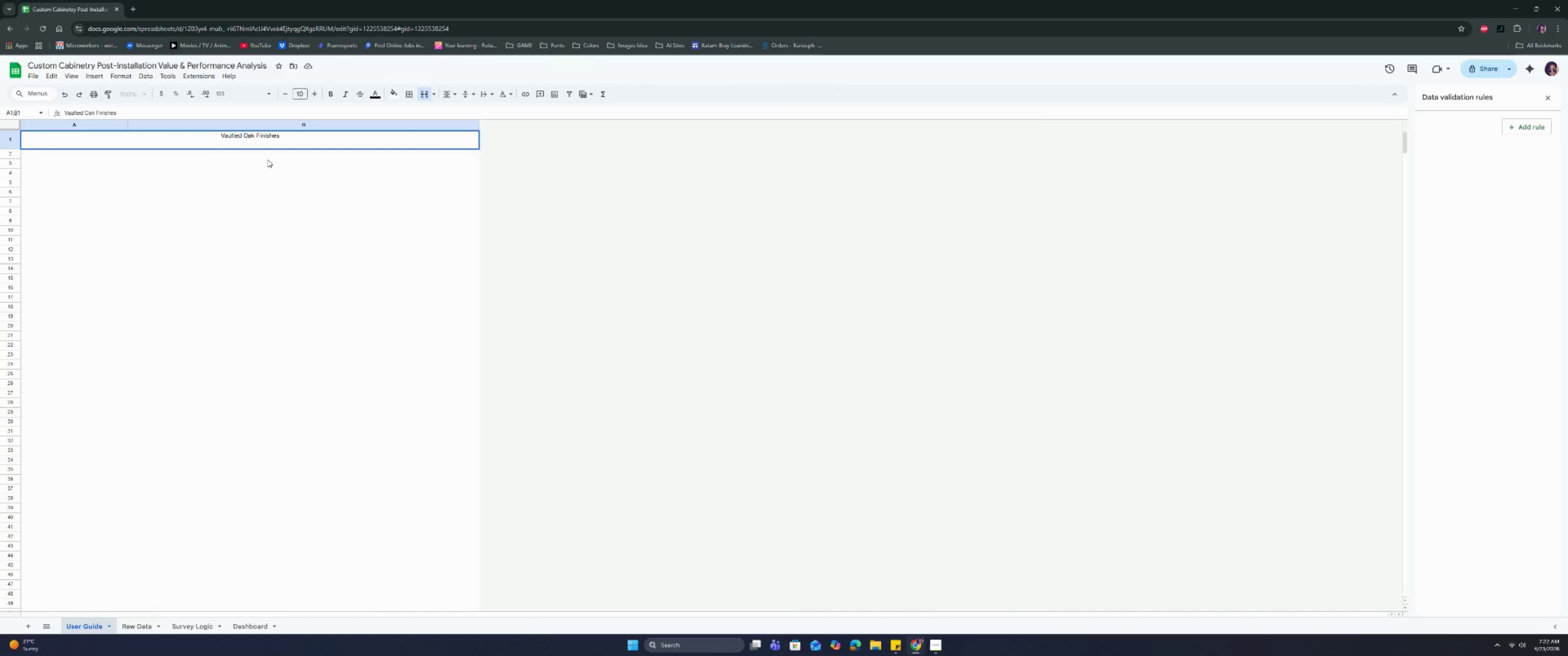 
type( | df)
key(Backspace)
key(Backspace)
type(User Guide)
 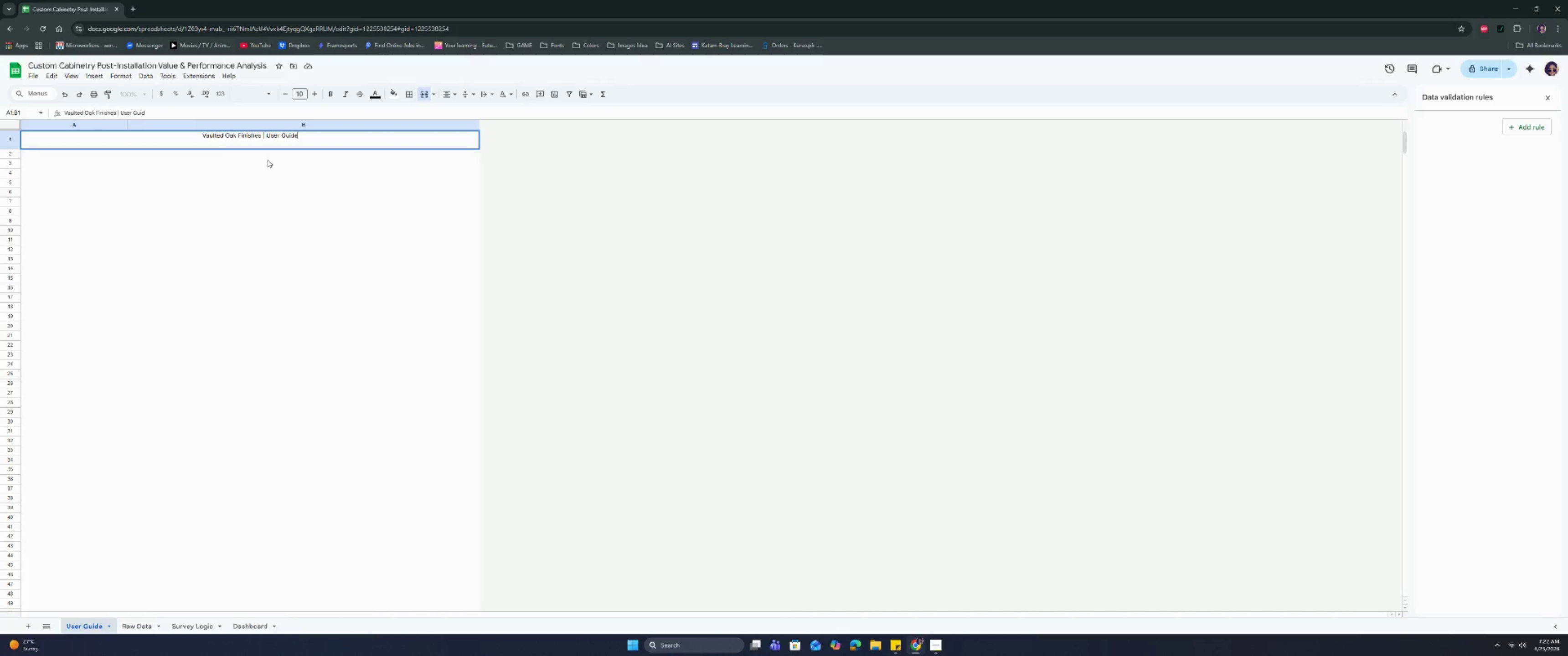 
key(Enter)
 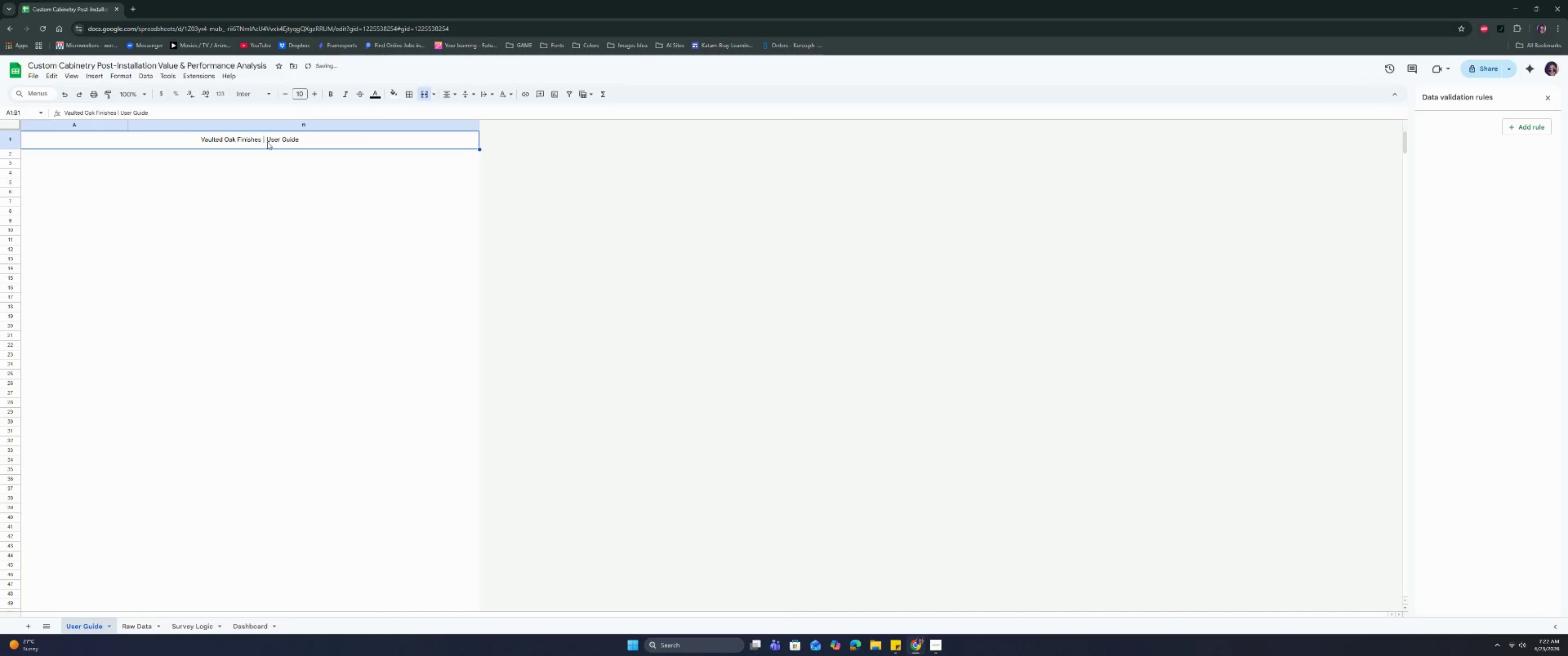 
left_click([267, 92])
 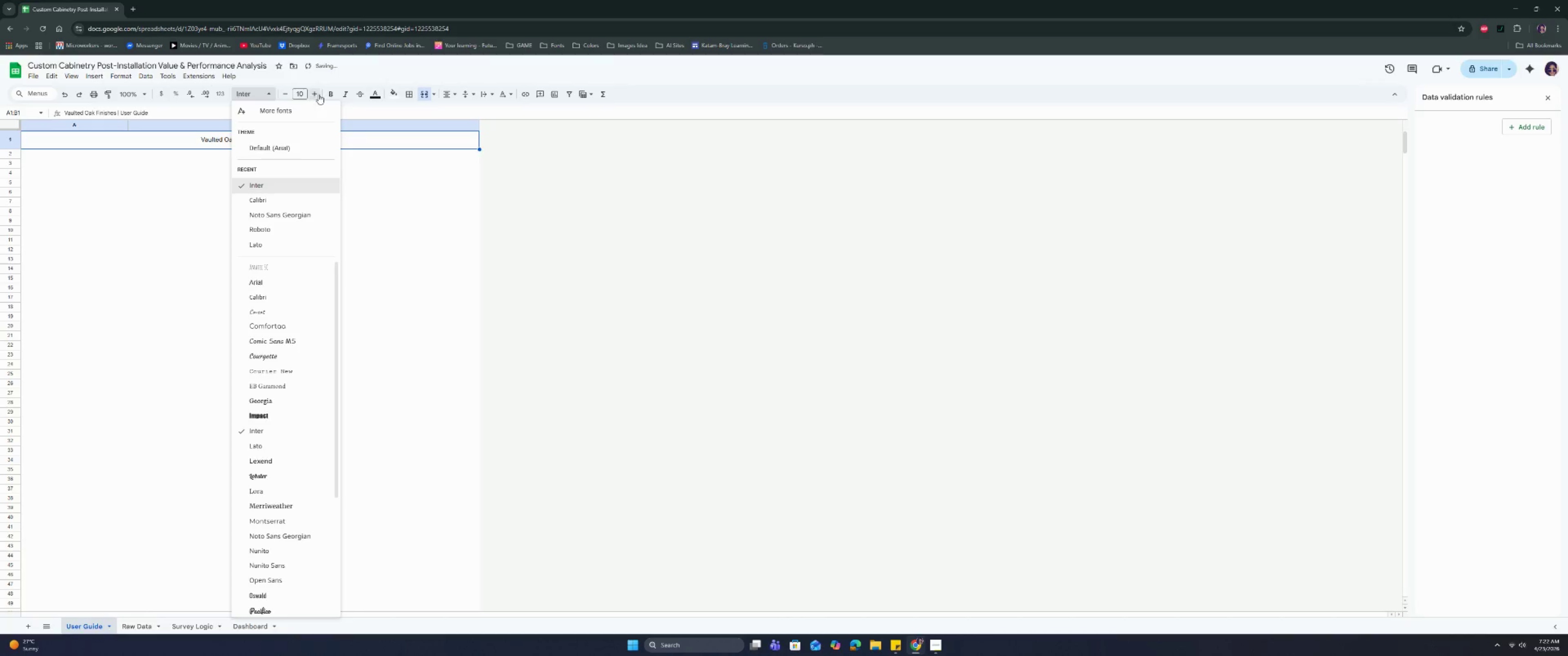 
left_click([332, 93])
 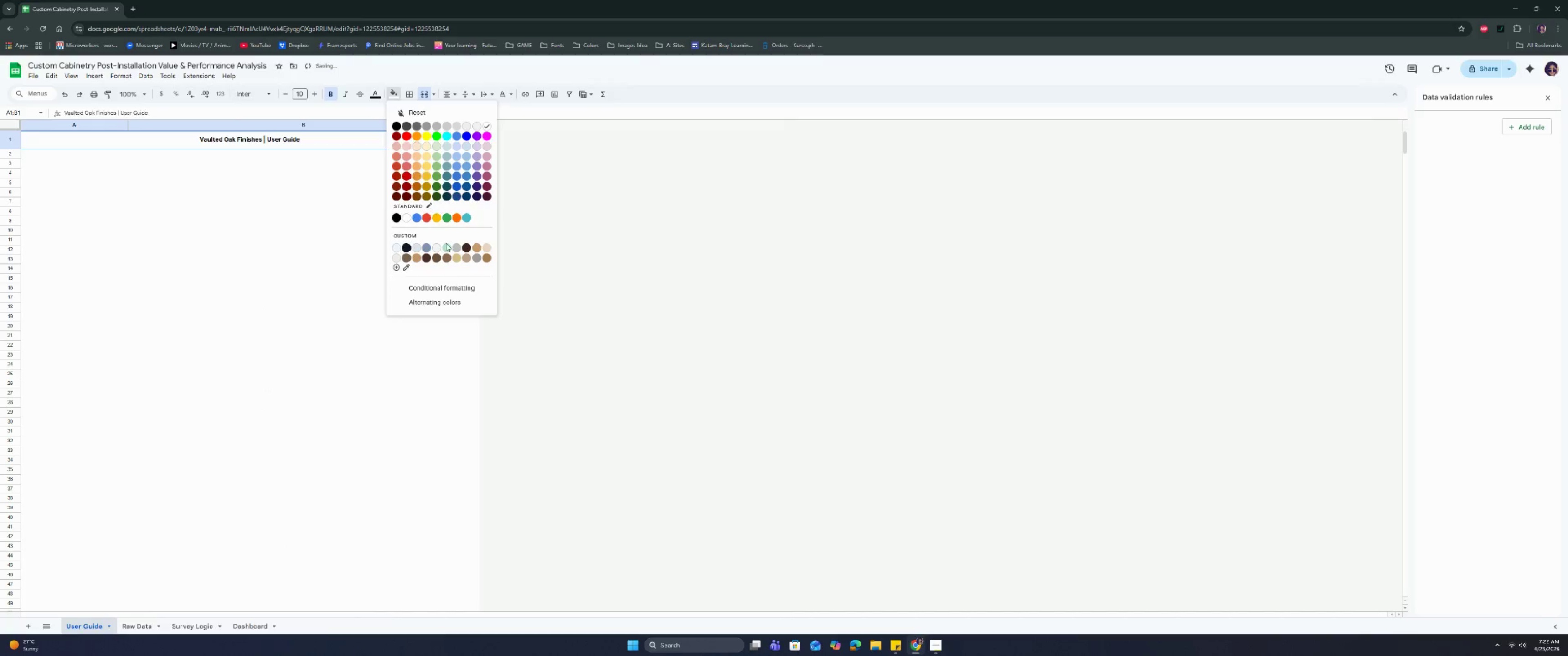 
left_click([468, 248])
 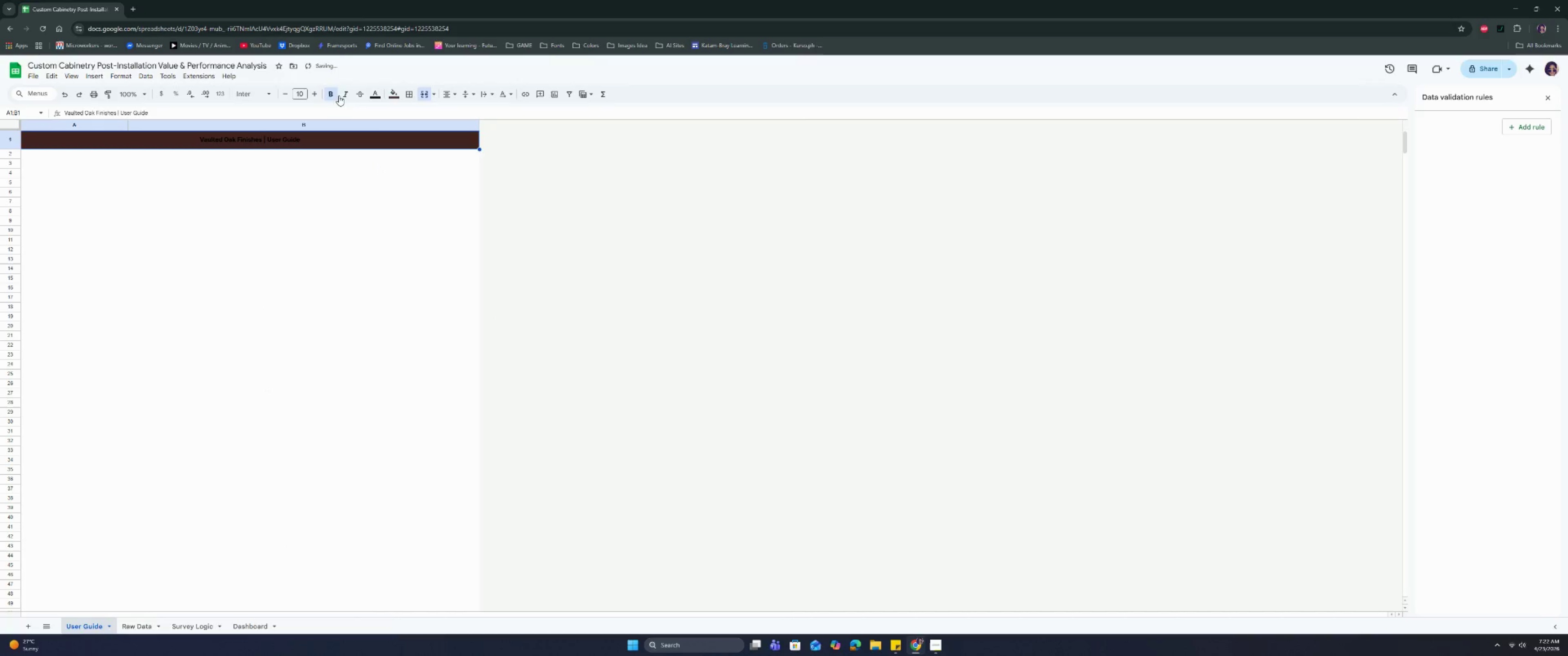 
left_click([379, 95])
 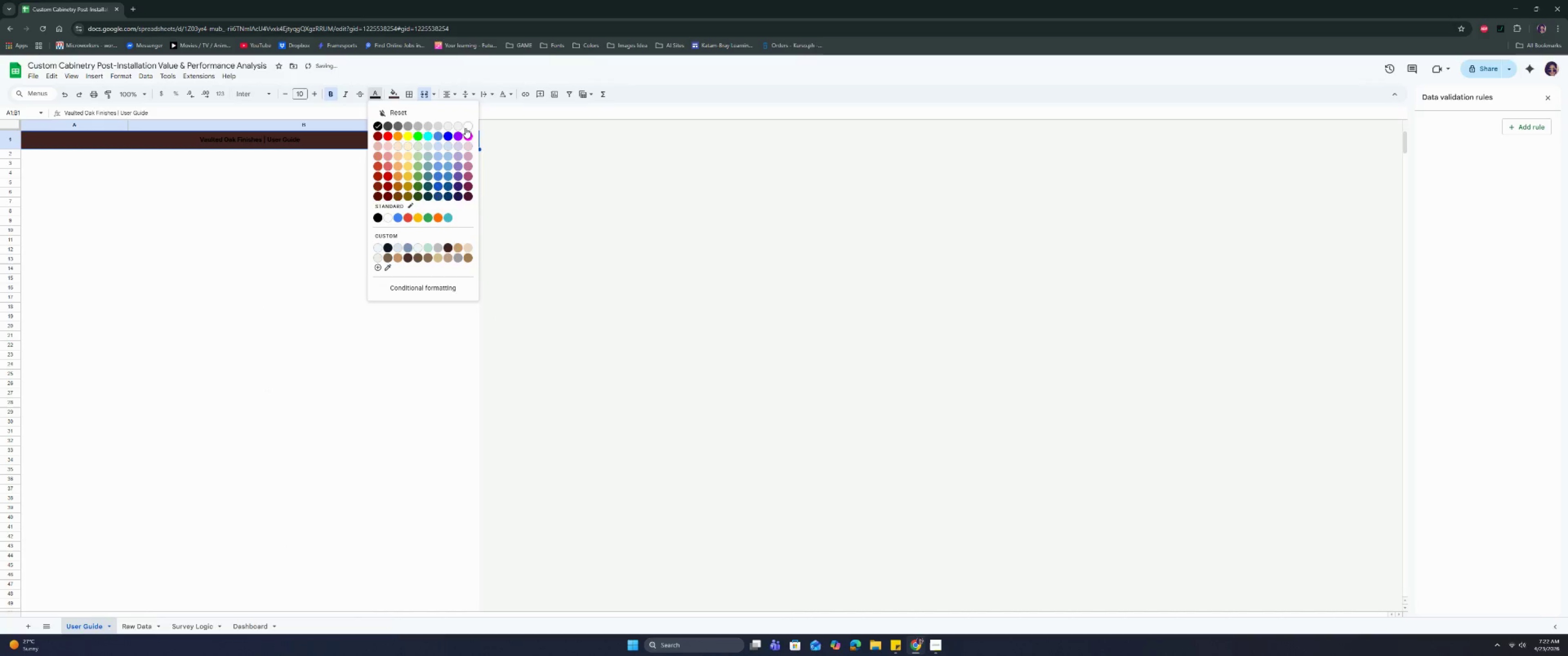 
left_click([466, 127])
 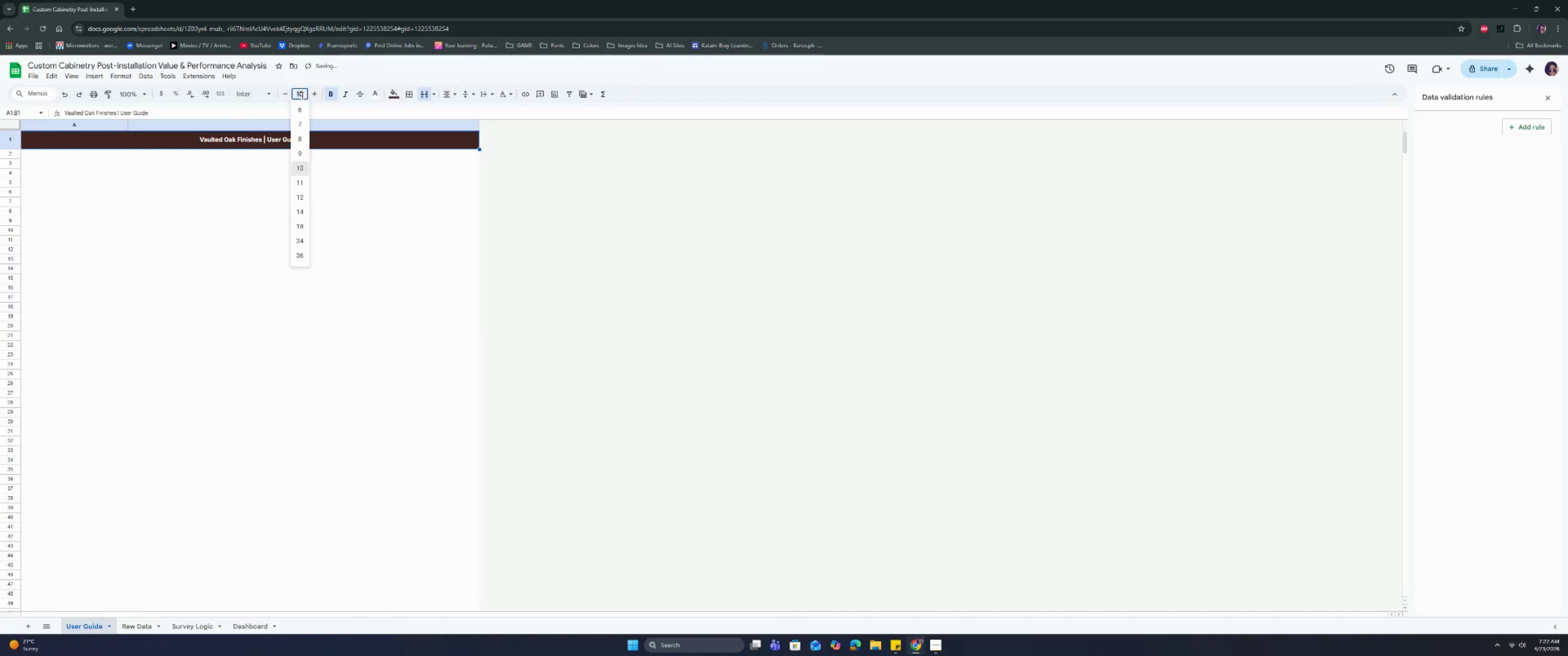 
double_click([313, 94])
 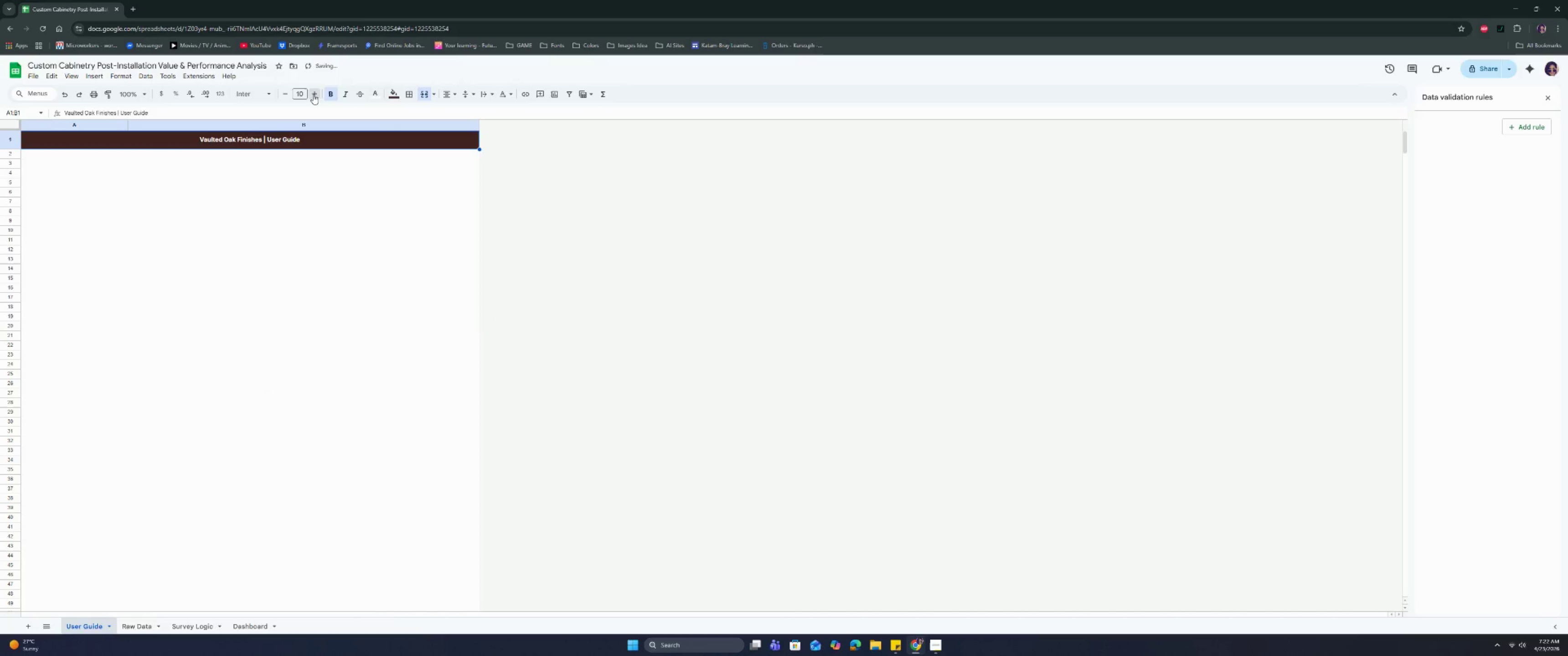 
triple_click([313, 94])
 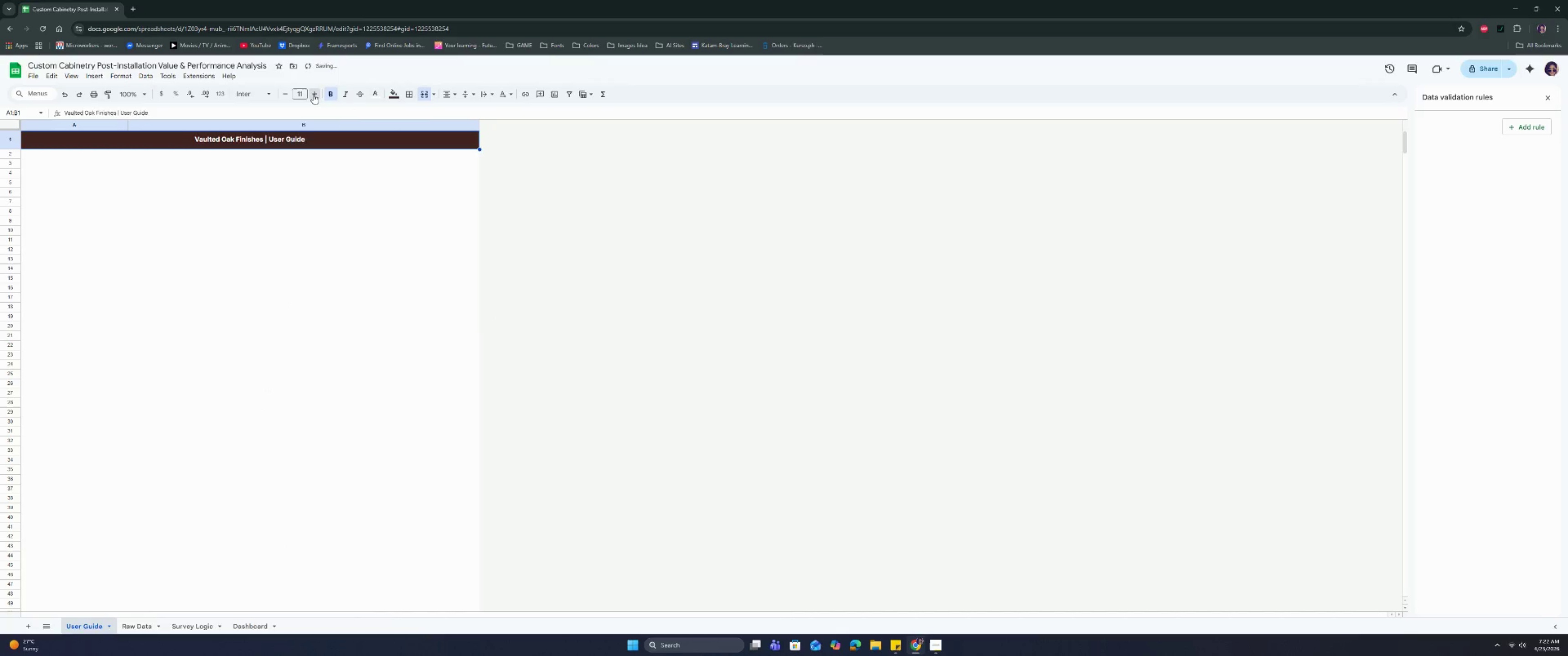 
triple_click([313, 94])
 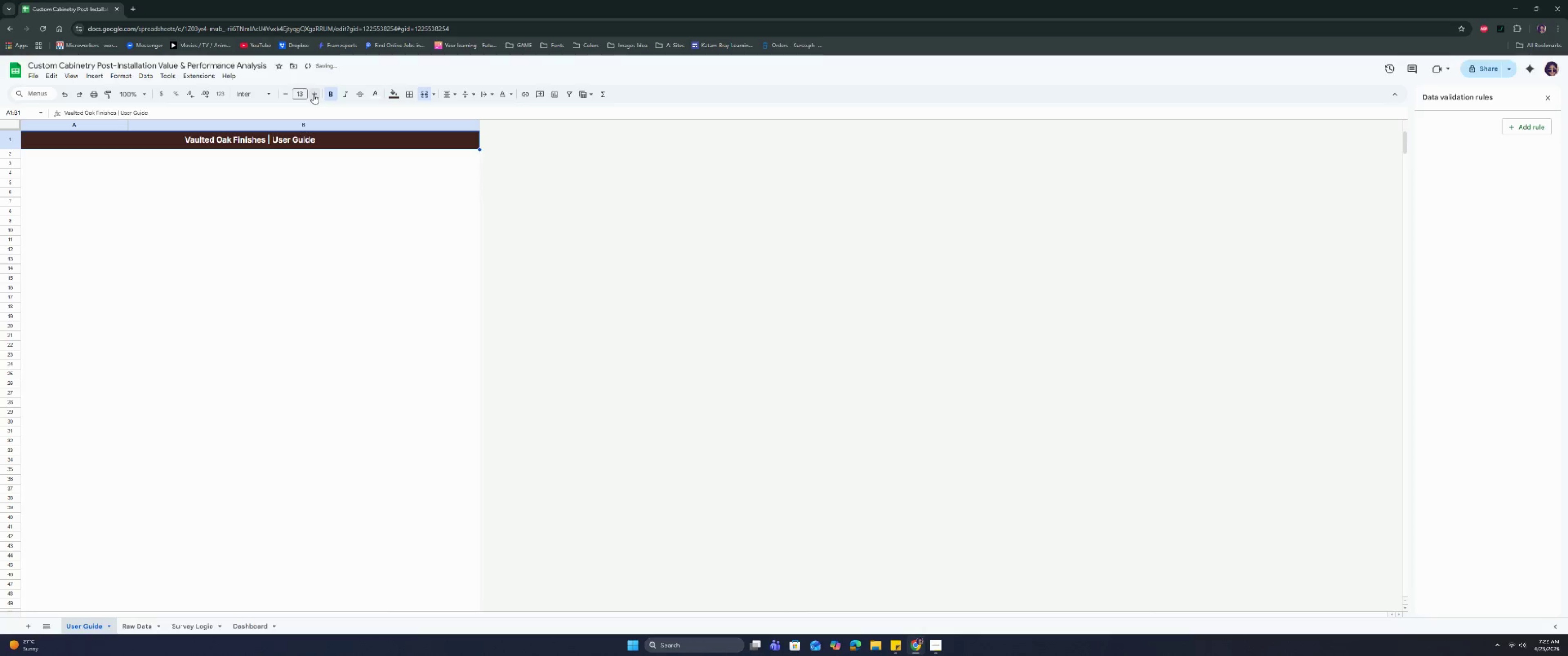 
left_click([313, 94])
 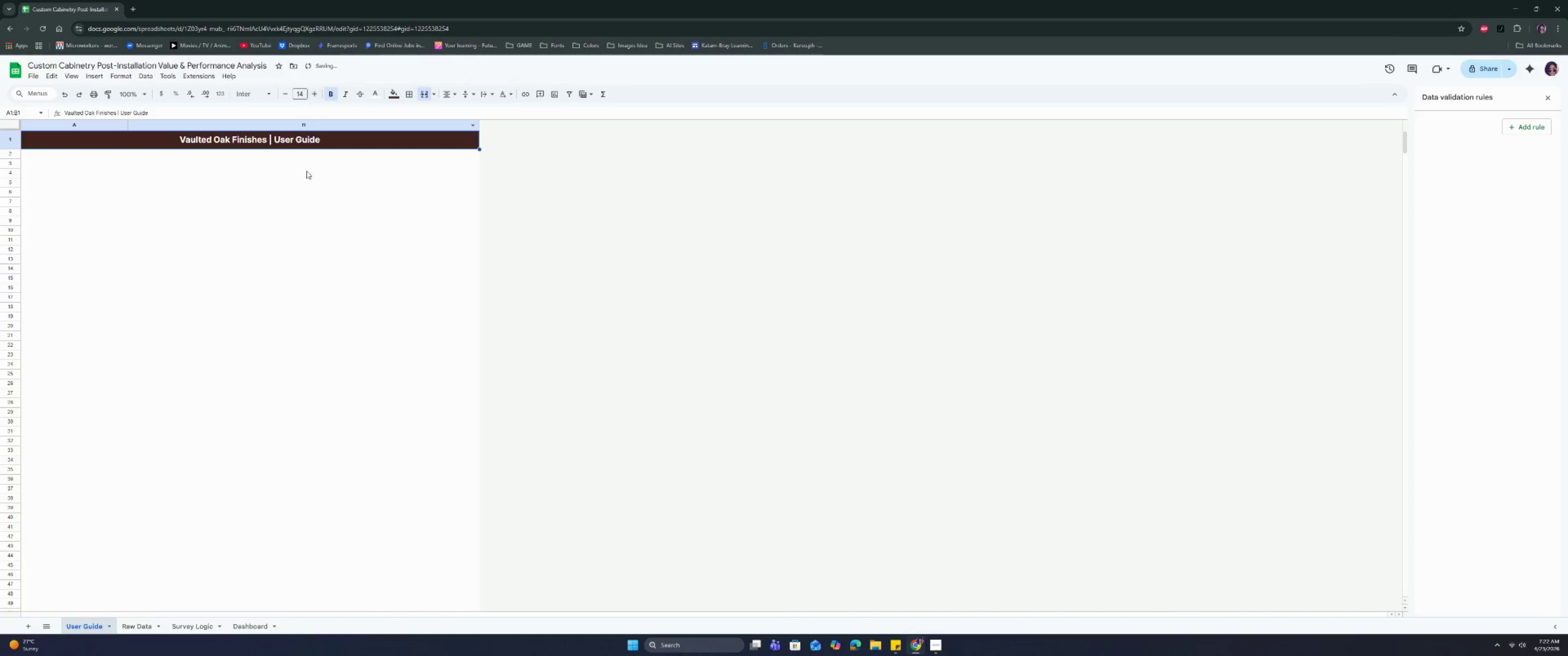 
double_click([305, 186])
 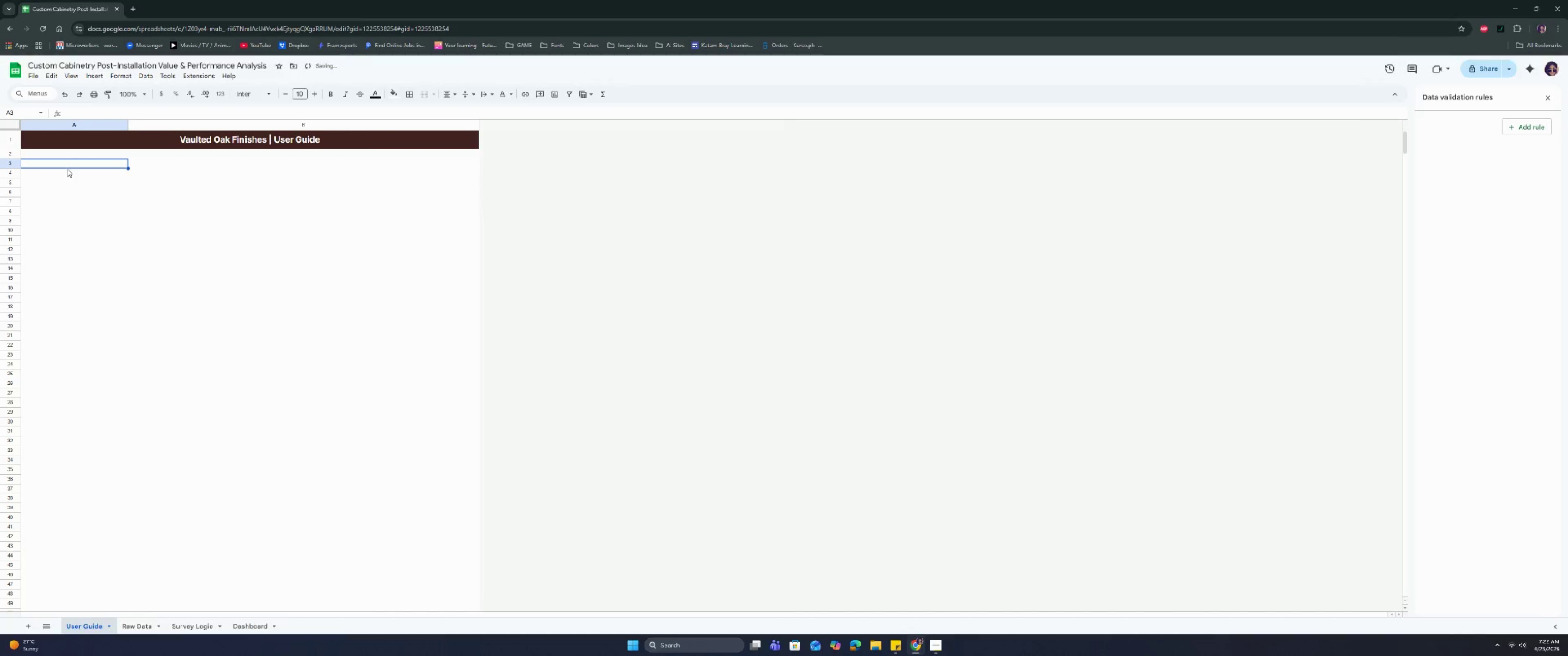 
left_click([71, 171])
 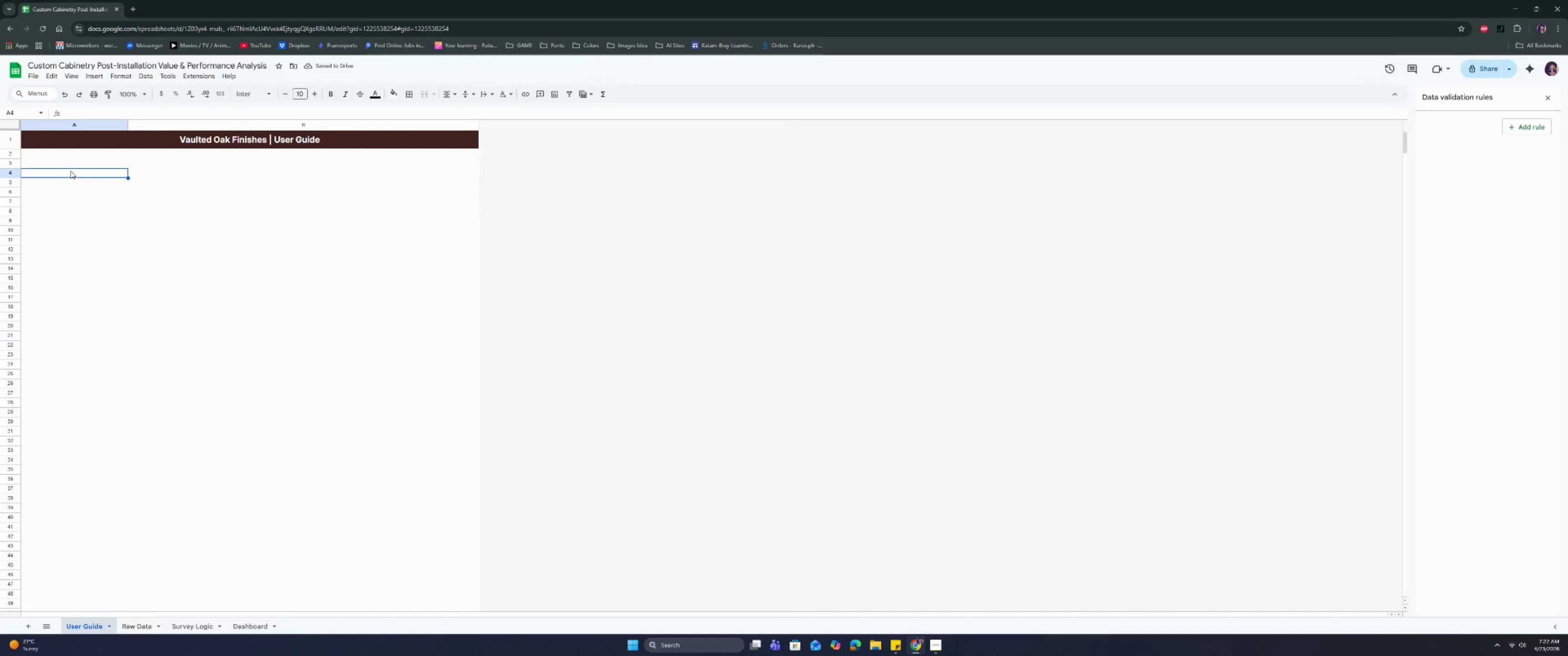 
type(Purpose pf)
key(Backspace)
key(Backspace)
key(Backspace)
type( of the WE)
key(Backspace)
type(orkbook)
key(Tab)
type(This workbook is designed to evaiu)
key(Backspace)
key(Backspace)
type(luate post-ina)
key(Backspace)
type(stallation pero)
key(Backspace)
type(formance for VC)
key(Backspace)
type(aulted Oak Finishi)
key(Backspace)
type(es by analyziin)
key(Backspace)
key(Backspace)
type(ng client feedback data.)
 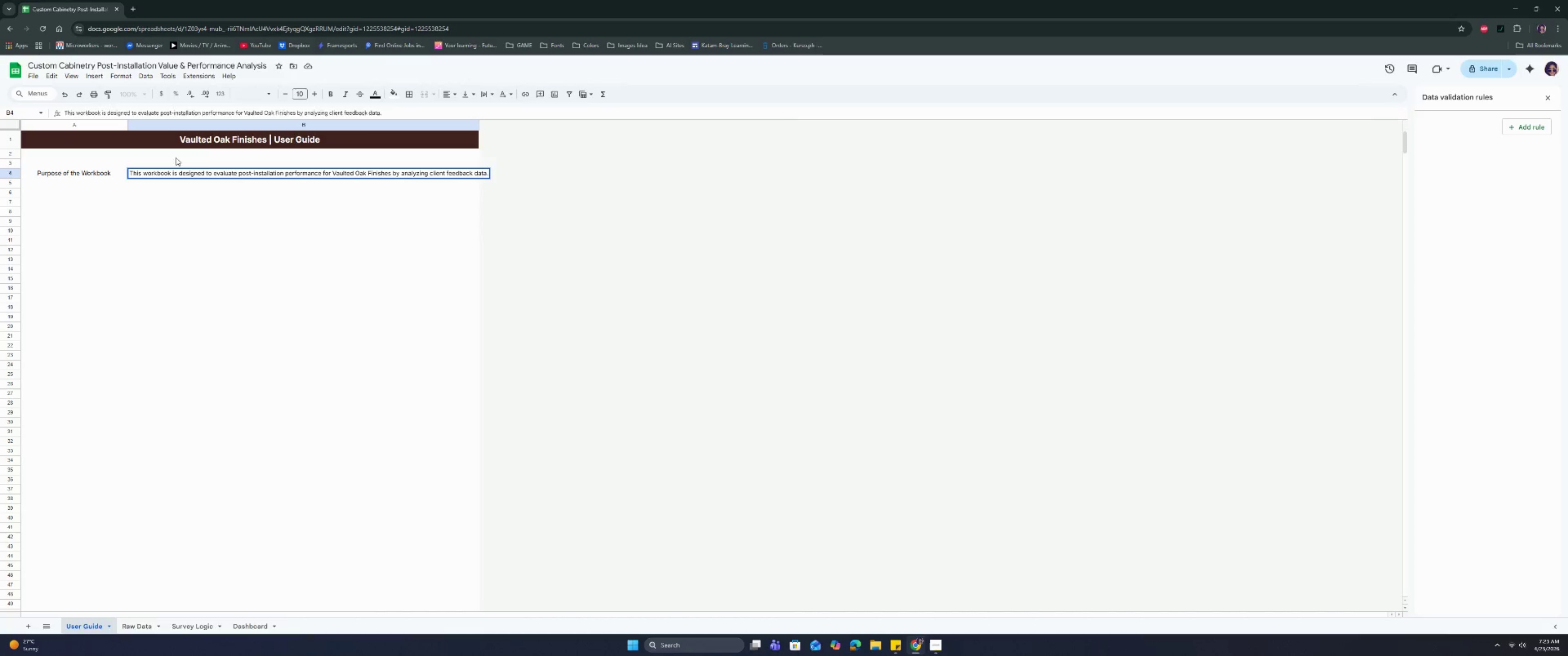 
left_click([234, 125])
 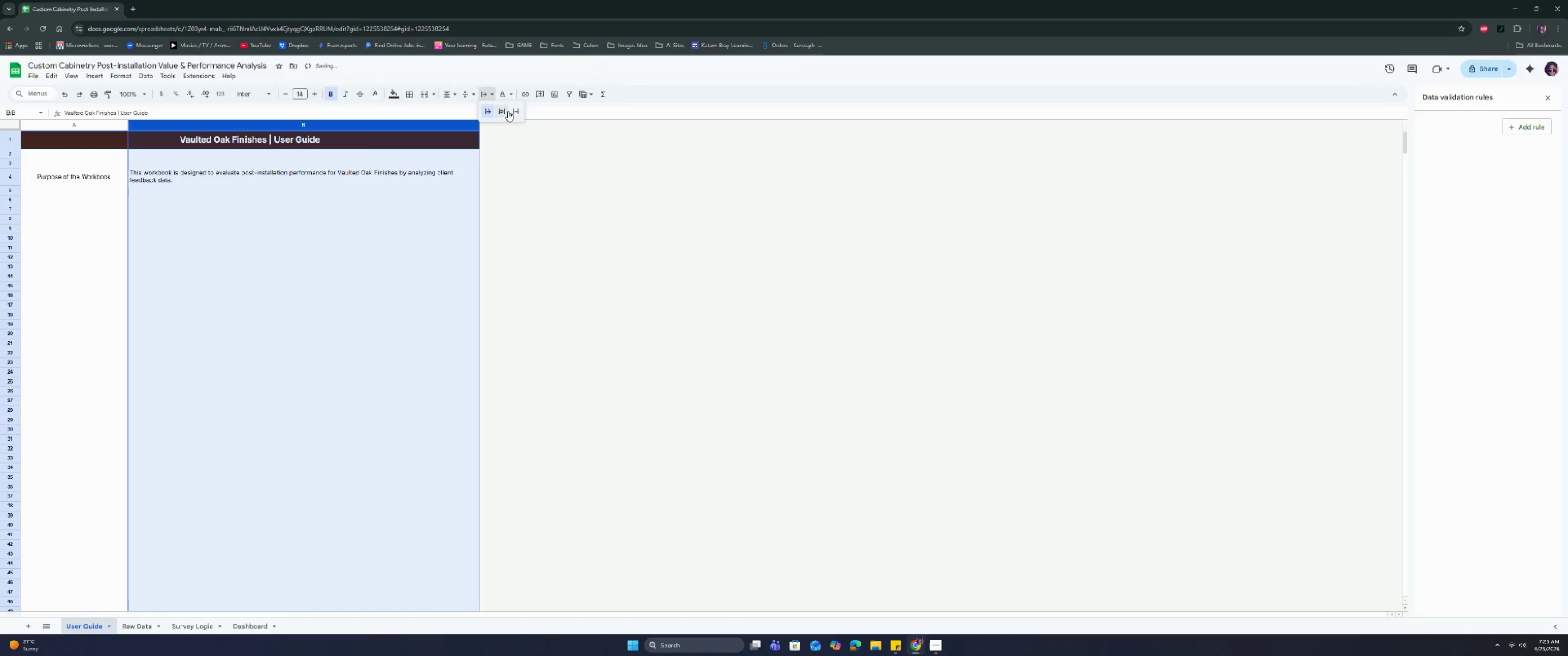 
left_click([502, 109])
 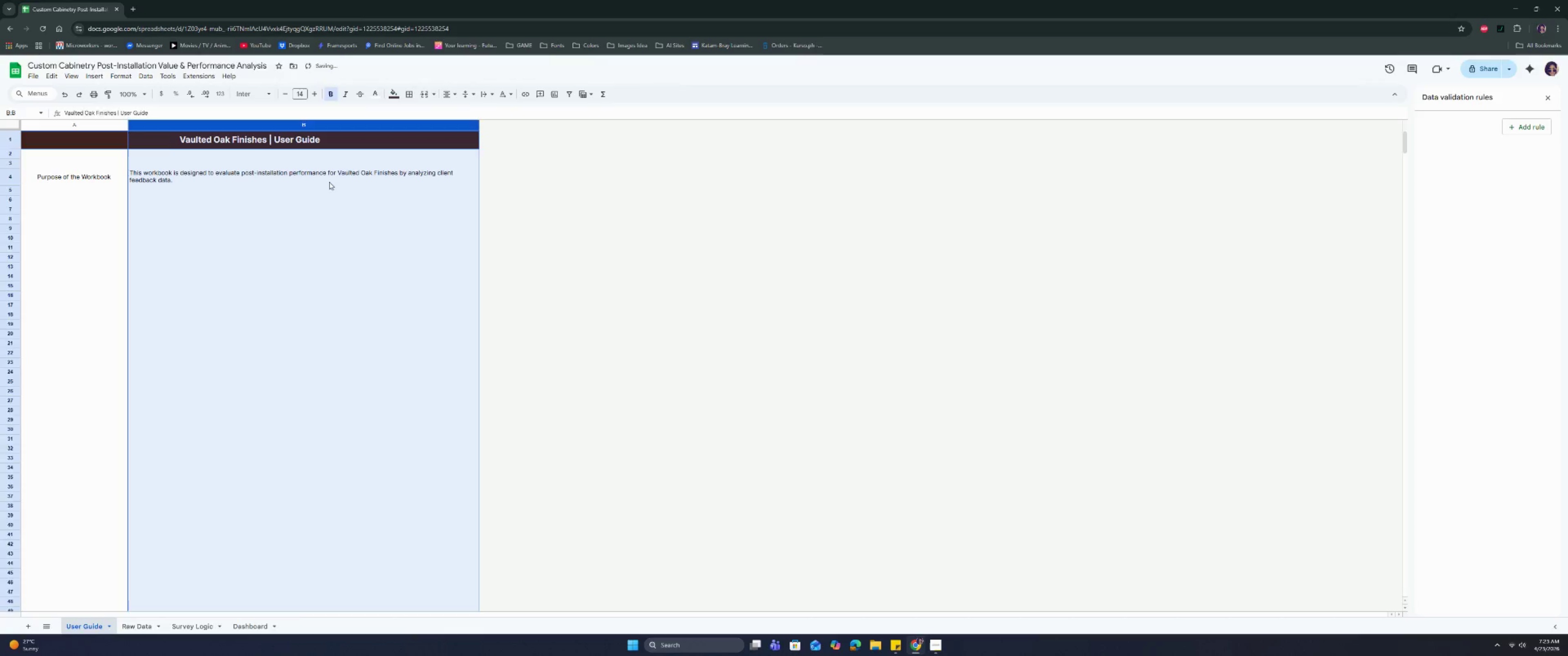 
double_click([329, 182])
 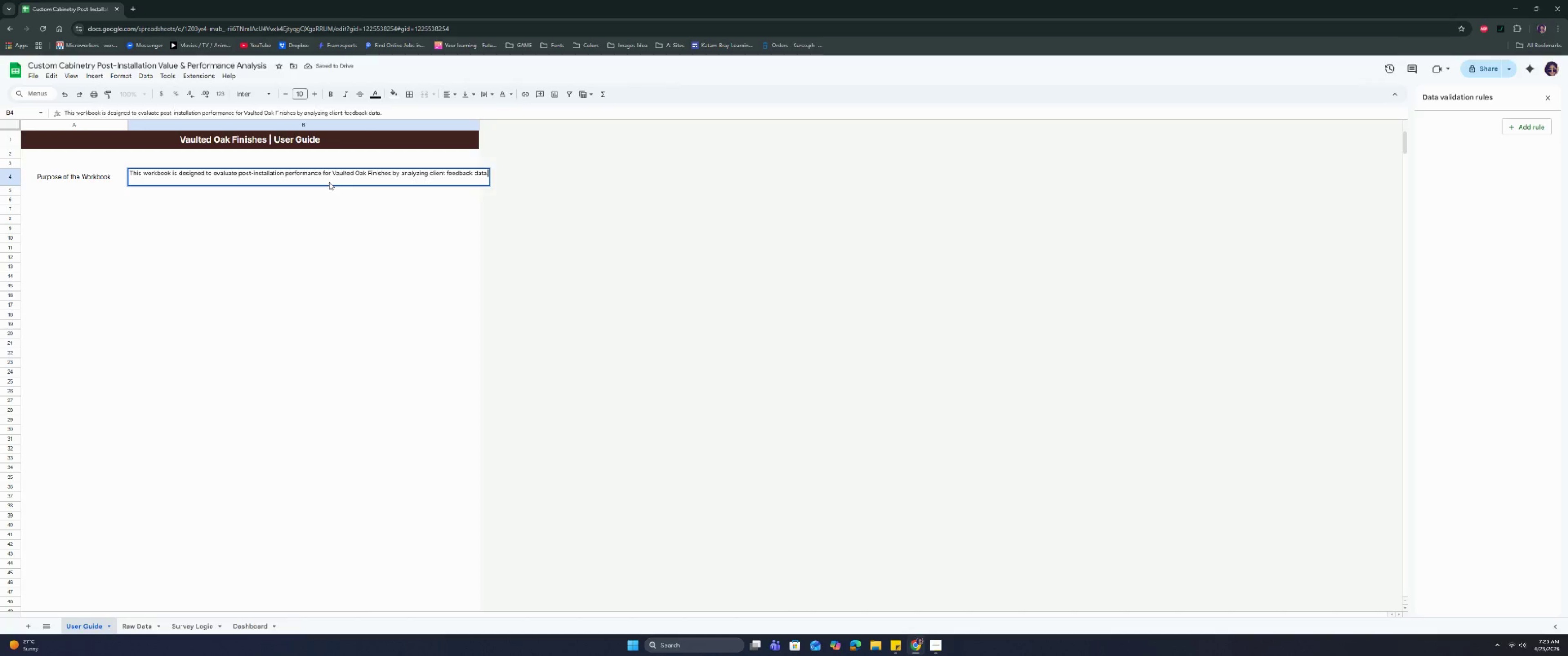 
type( It di)
key(Backspace)
type(id)
key(Backspace)
key(Backspace)
key(Backspace)
type(identifies key drivens )
key(Backspace)
key(Backspace)
key(Backspace)
type(rs of referral likelihood (Net Promoto)
key(Backspace)
type(er Score), highlights underperforming service areas, and supports data-driven decision maki)
key(Backspace)
key(Backspace)
key(Backspace)
key(Backspace)
key(Backspace)
type(0m)
key(Backspace)
key(Backspace)
type(0)
key(Backspace)
type(-making.)
 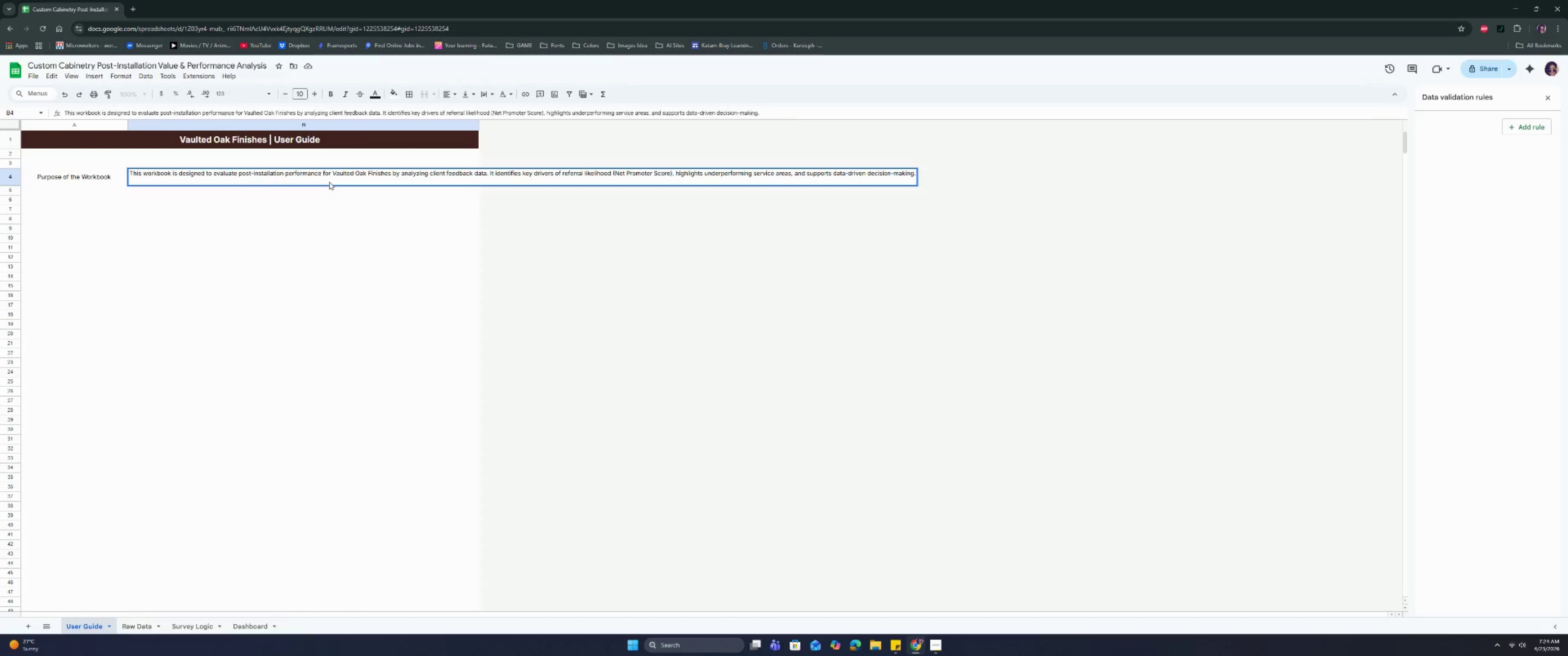 
key(Enter)
 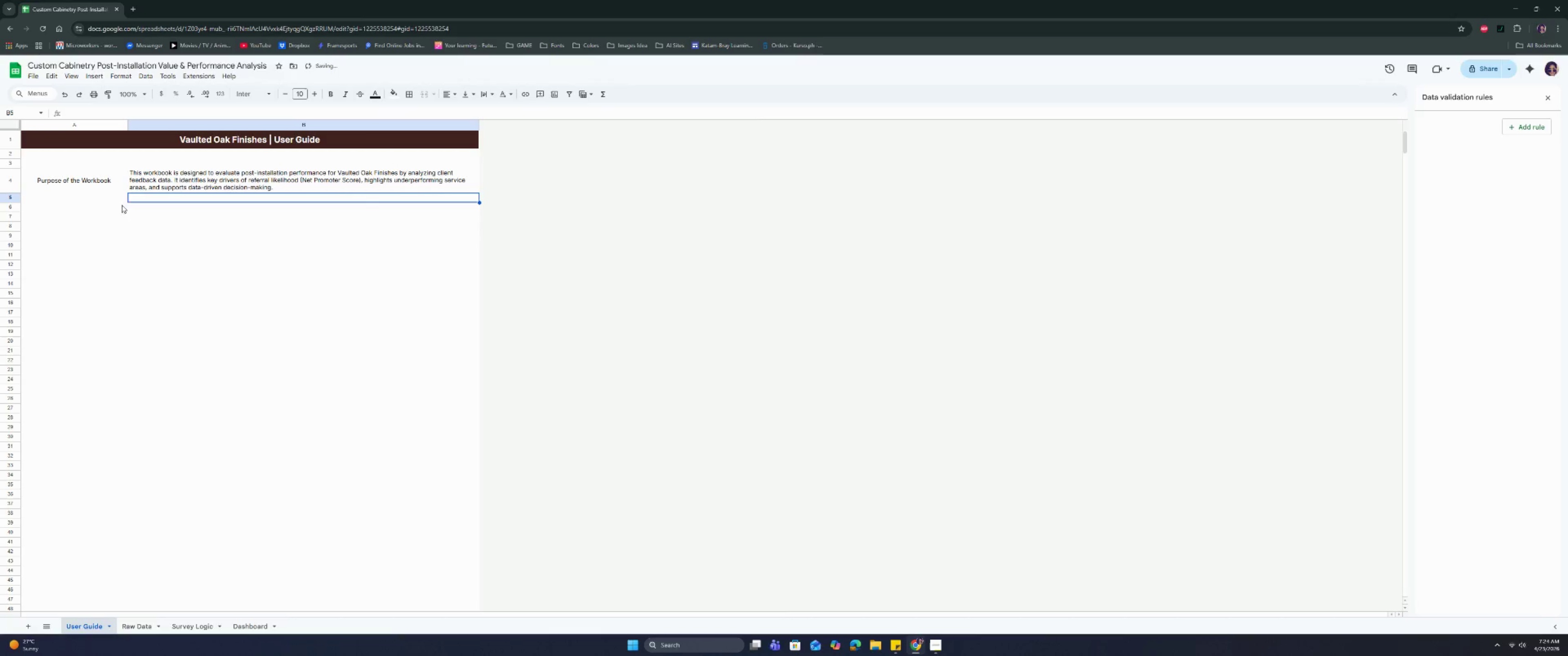 
left_click([88, 187])
 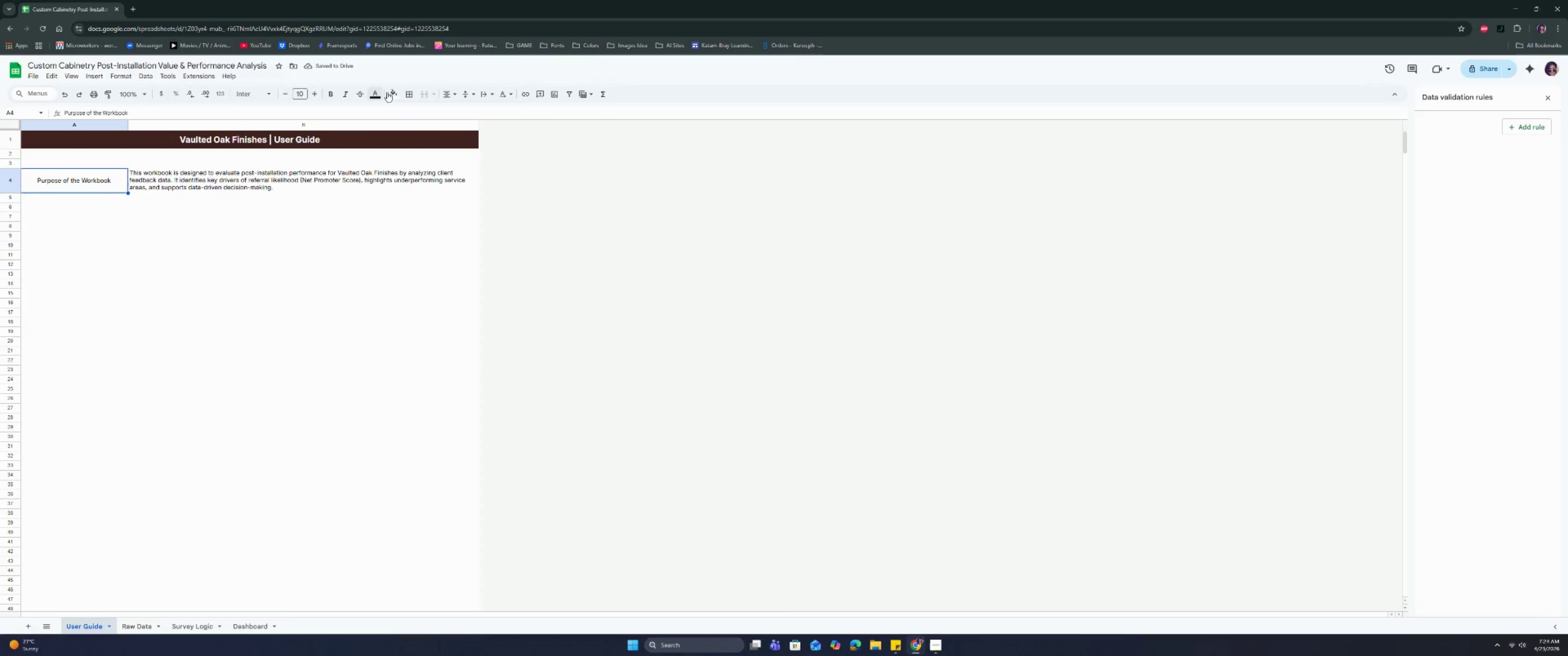 
left_click([397, 91])
 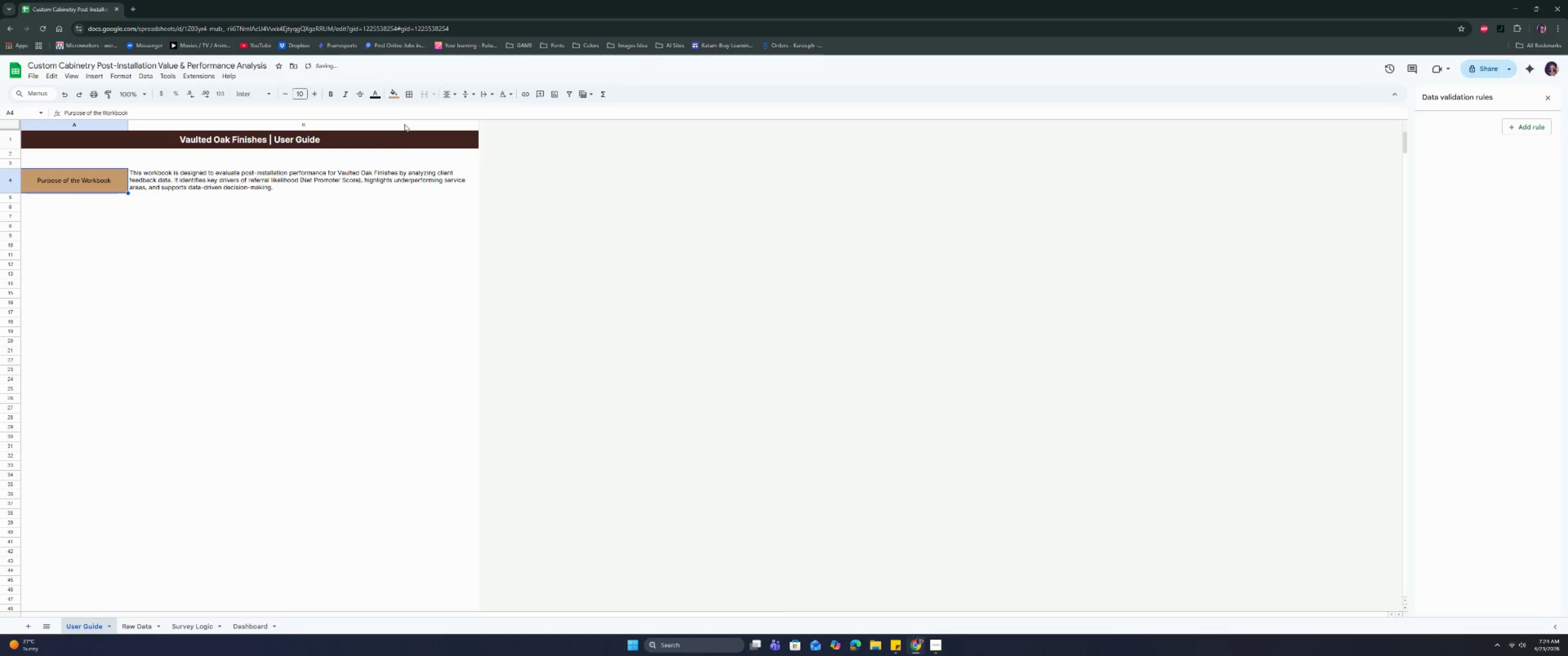 
left_click([377, 94])
 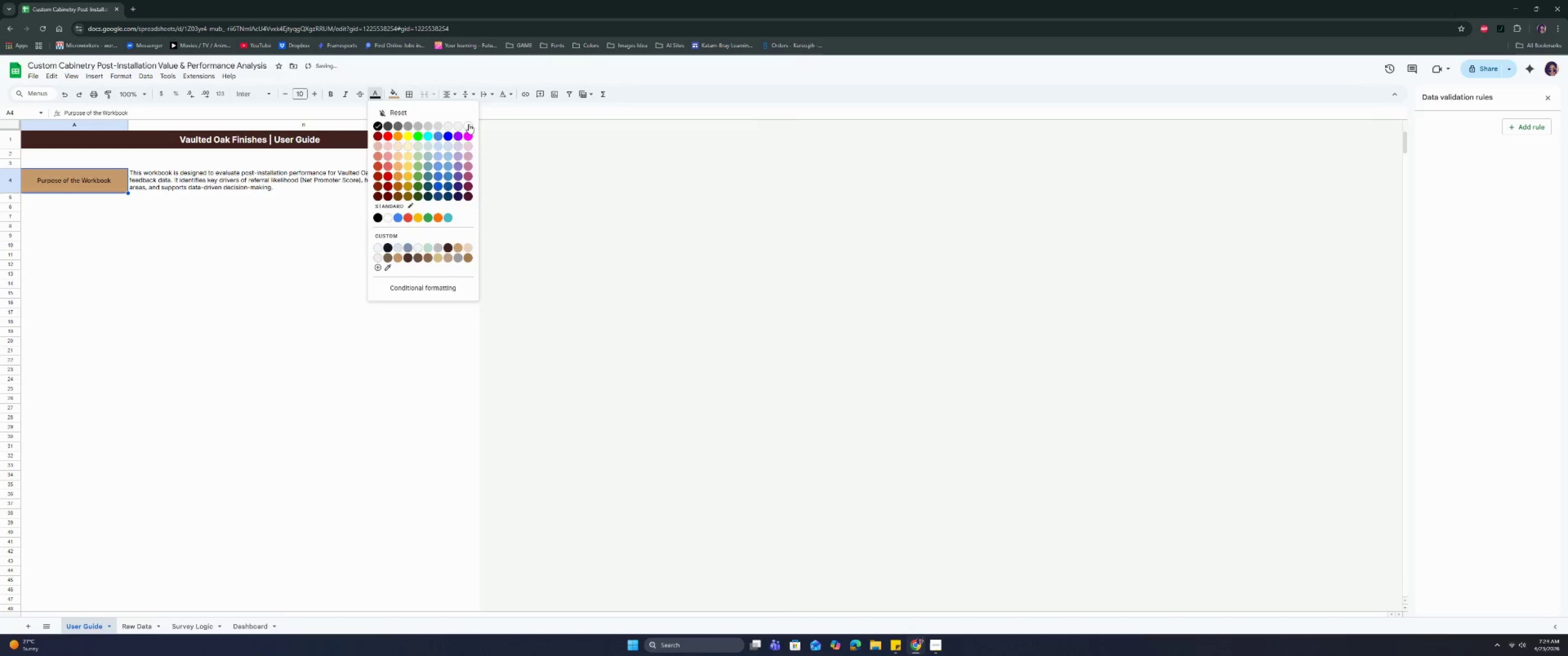 
left_click([469, 124])
 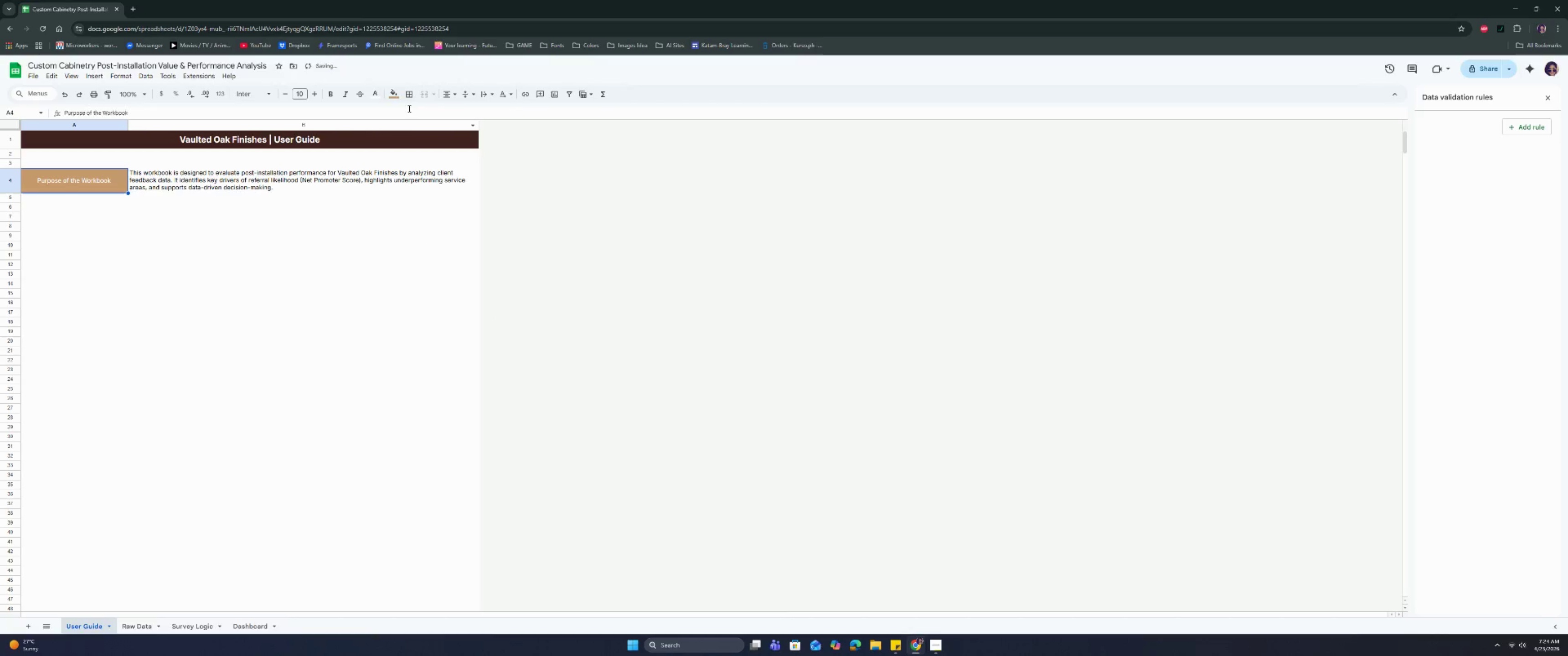 
key(Control+B)
 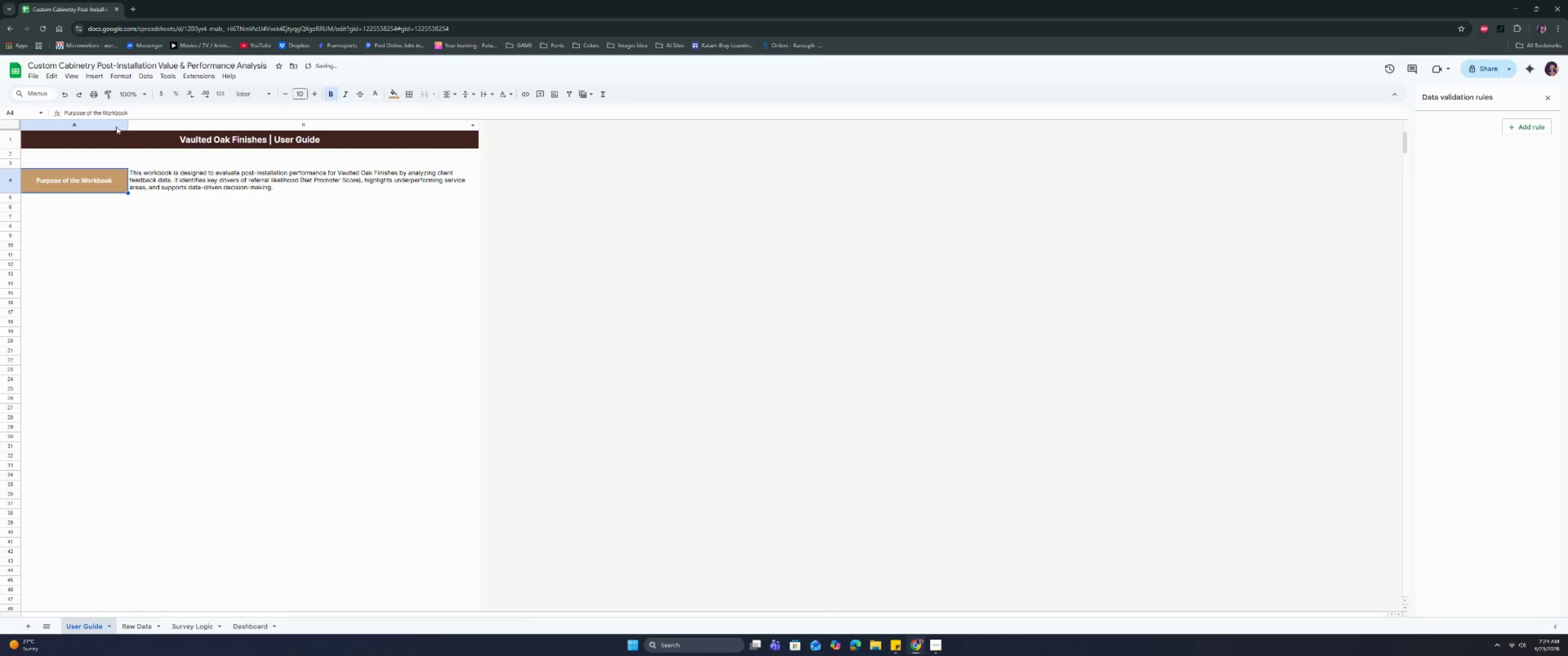 
left_click([112, 125])
 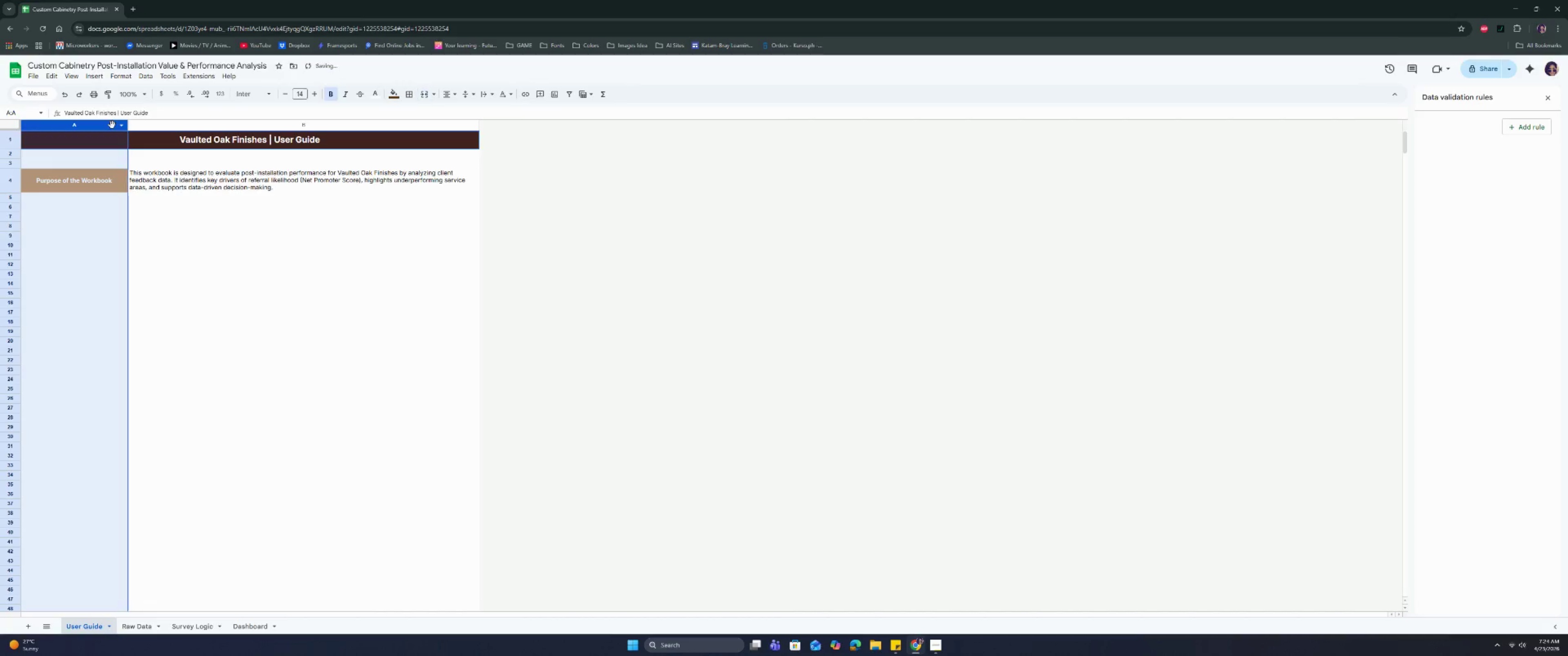 
key(Control+B)
 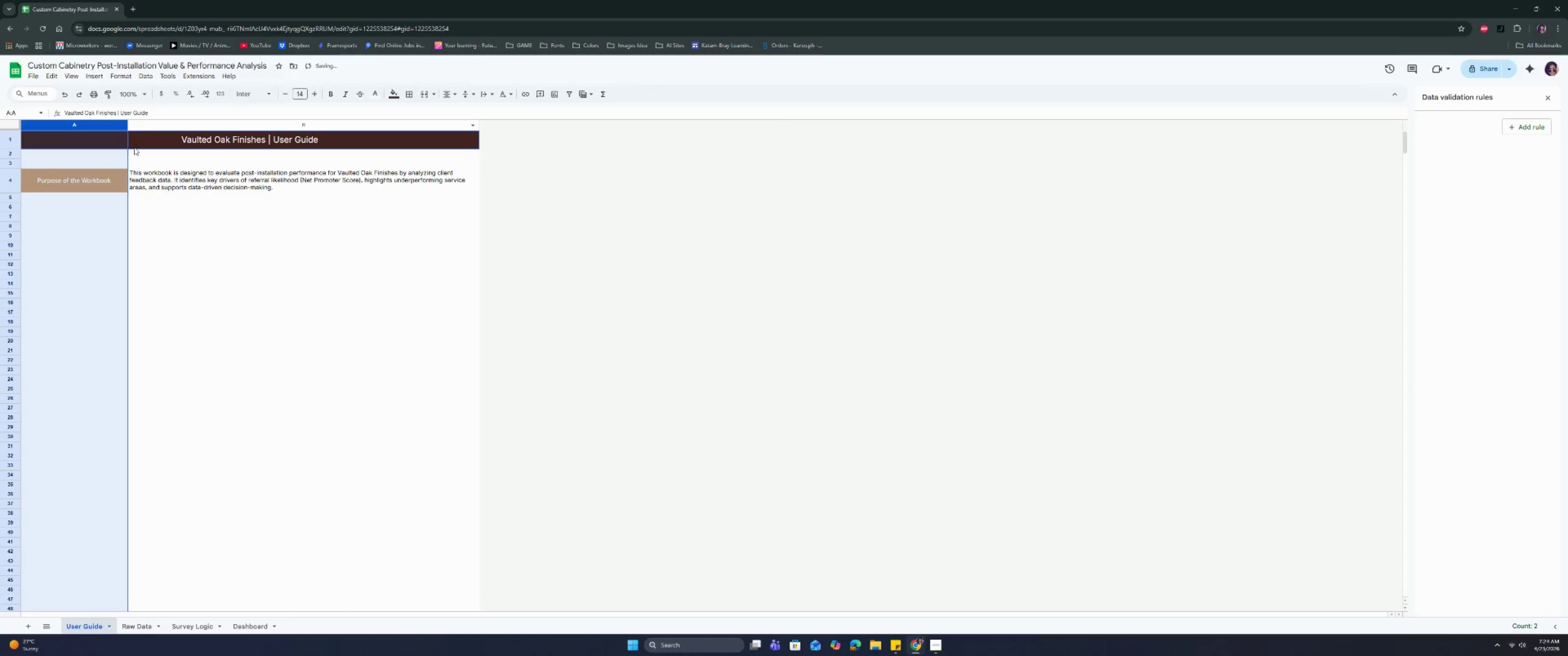 
key(Control+B)
 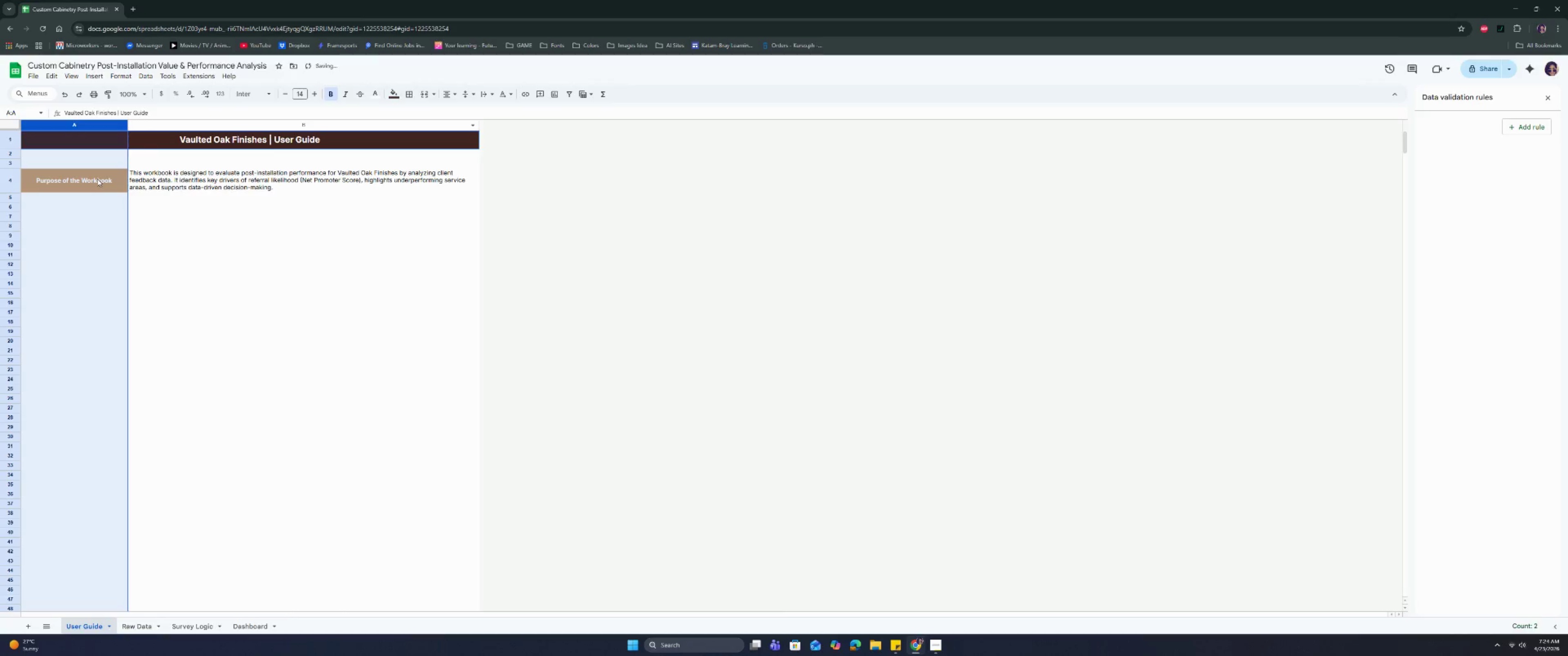 
left_click_drag(start_coordinate=[97, 179], to_coordinate=[206, 184])
 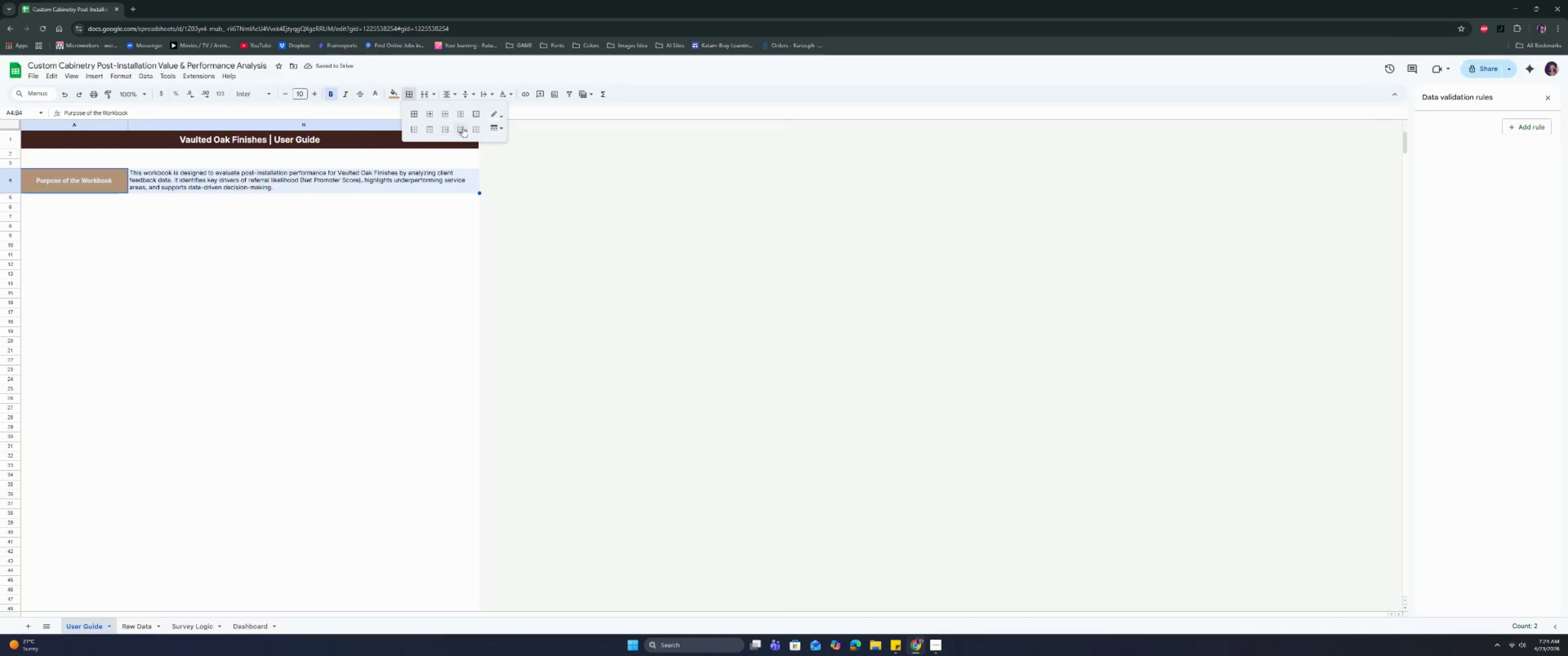 
left_click([499, 117])
 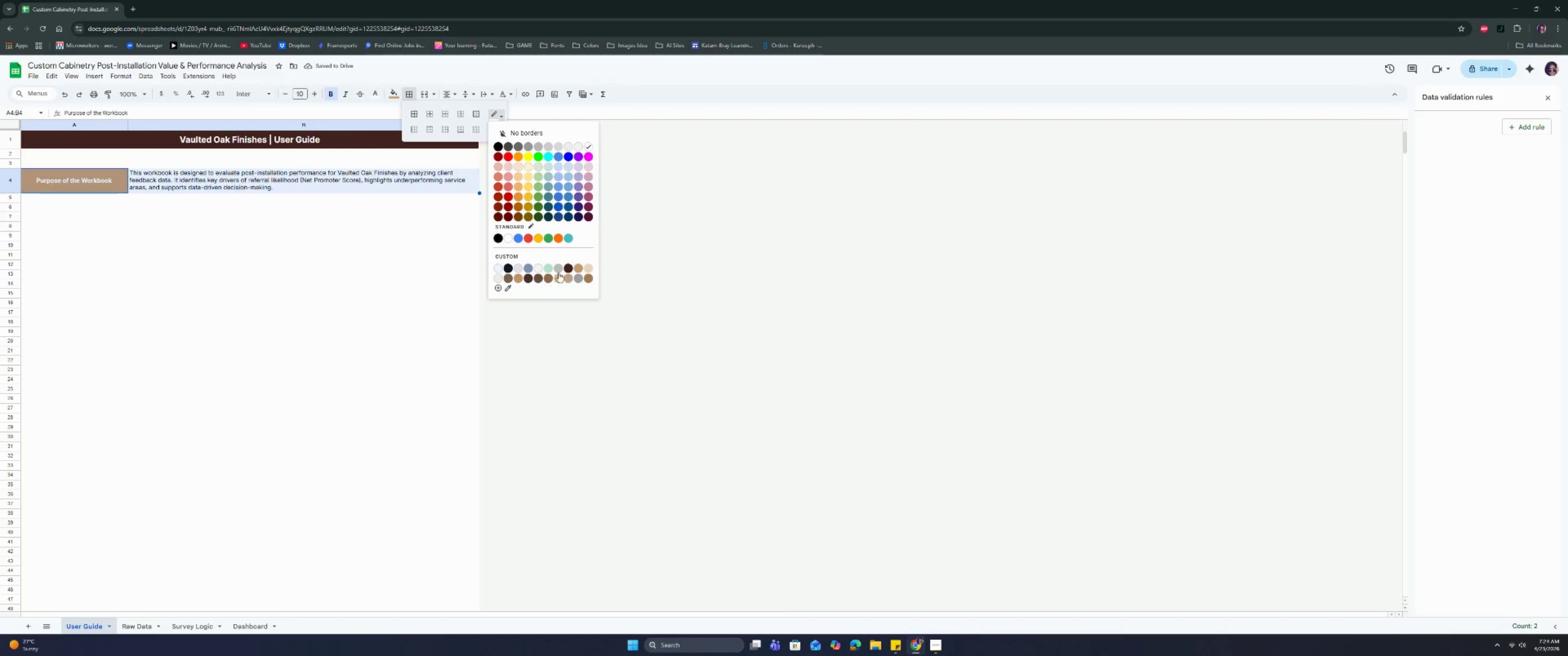 
left_click([568, 264])
 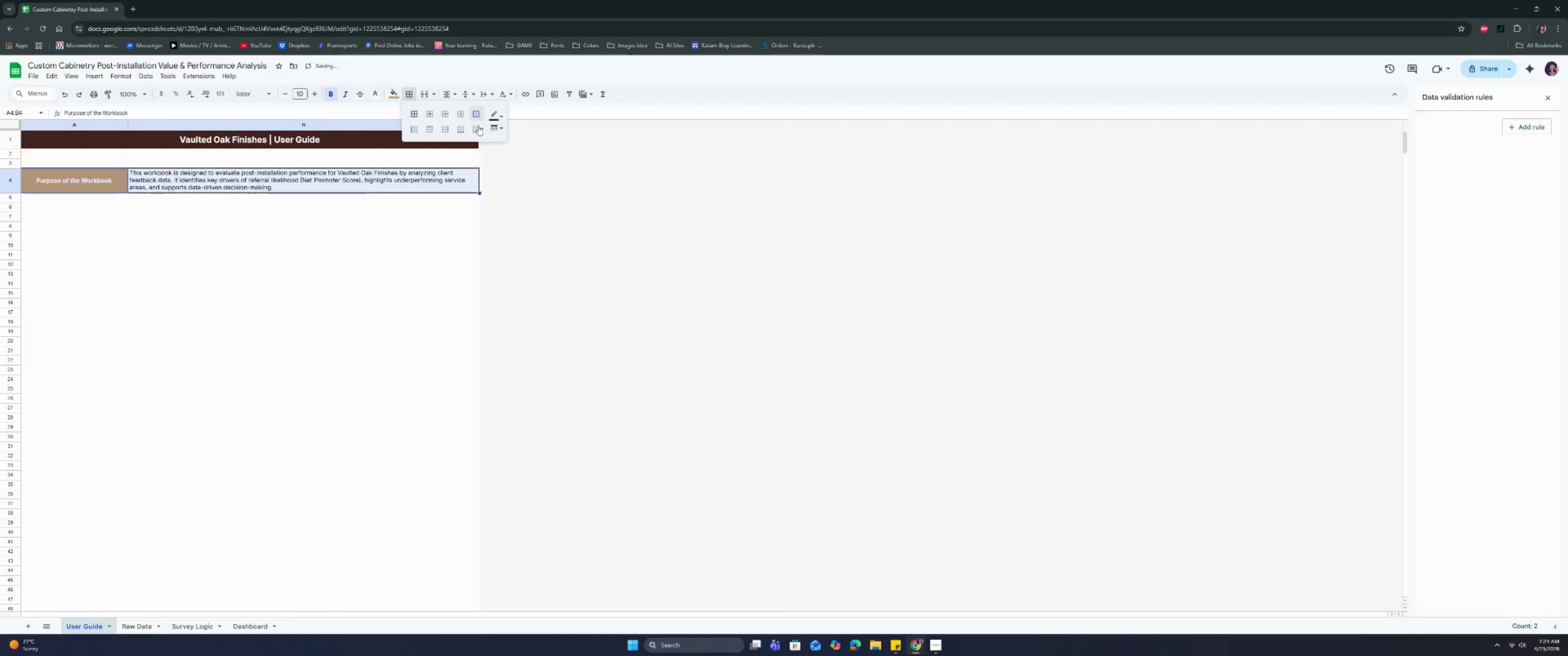 
double_click([258, 266])
 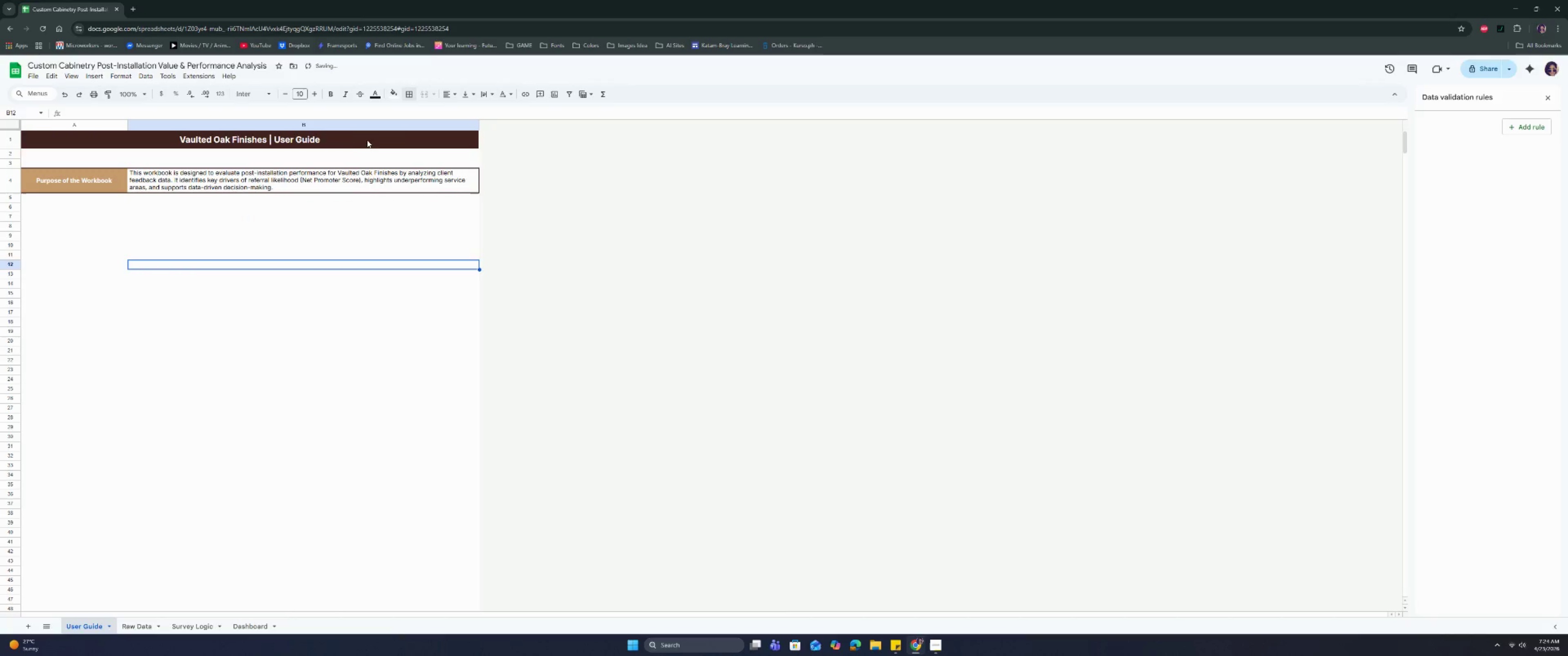 
key(Control+Z)
 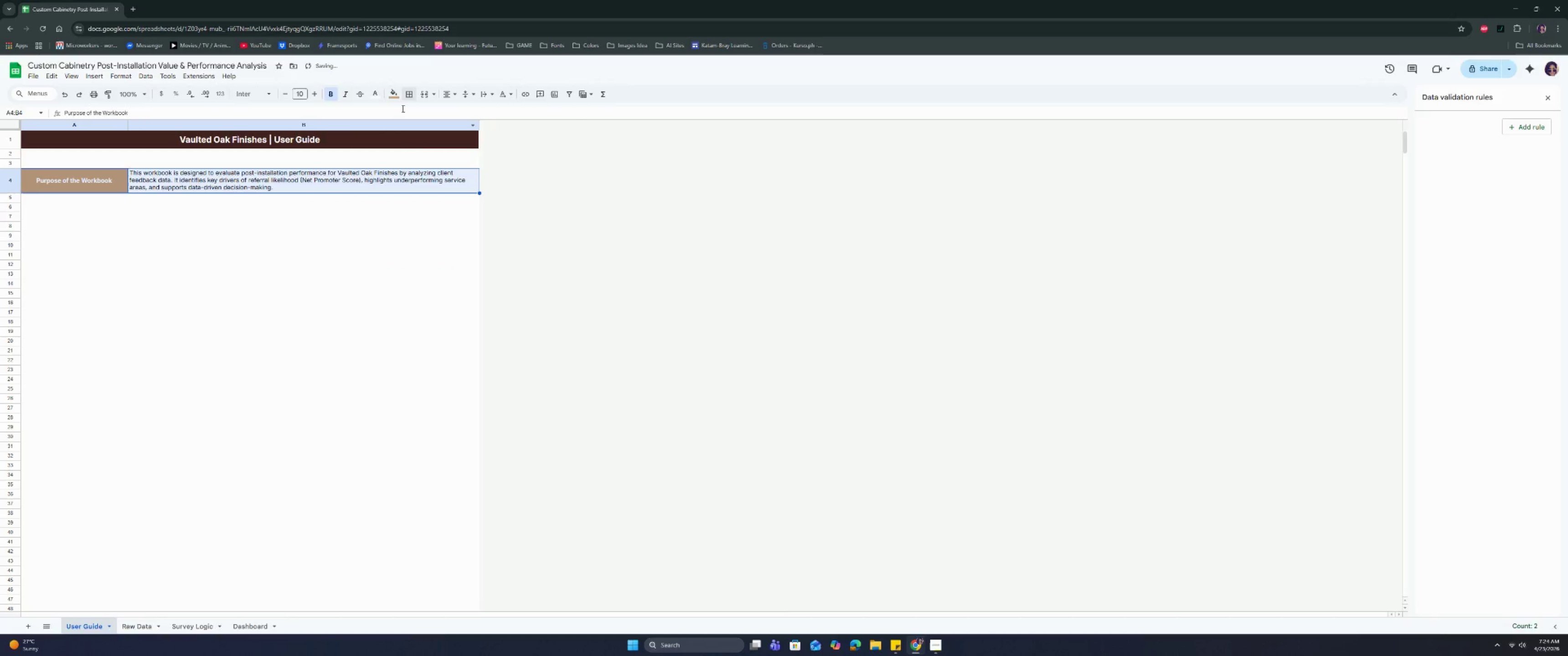 
left_click([409, 98])
 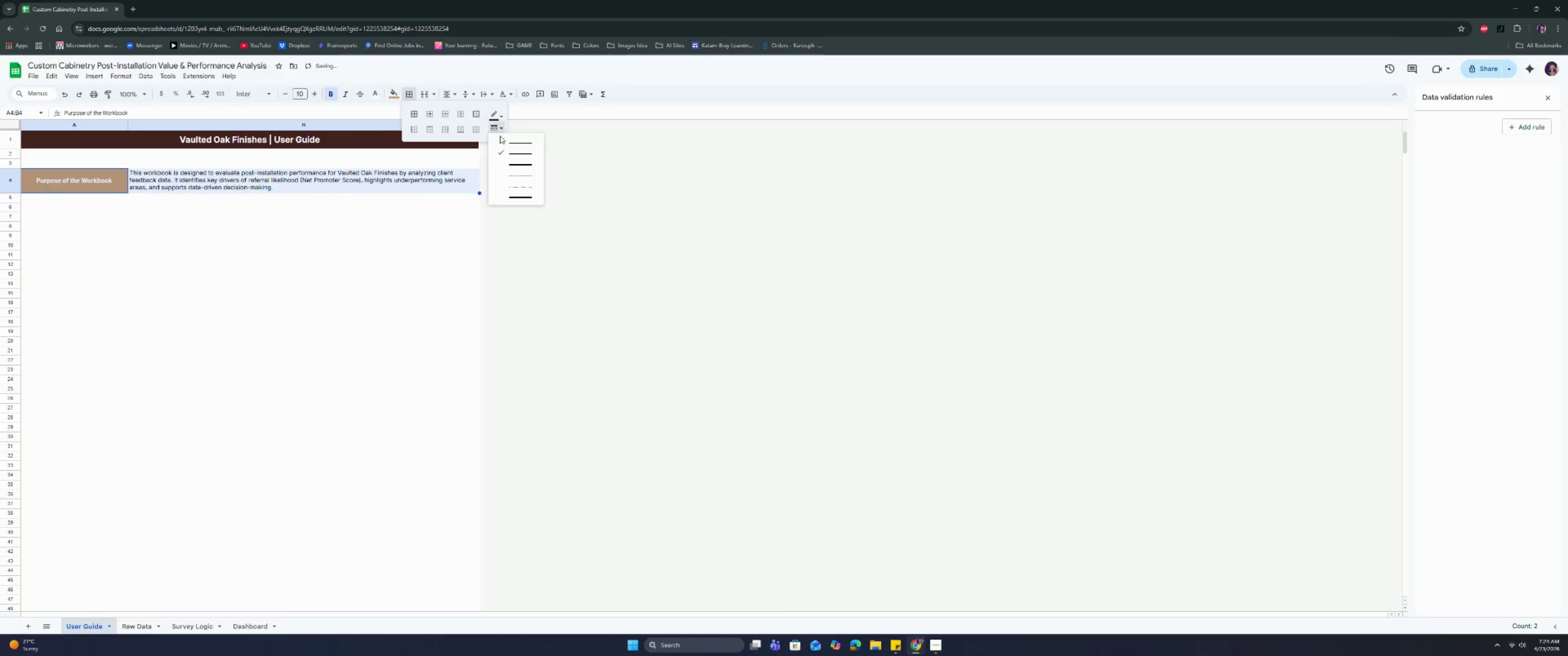 
double_click([503, 146])
 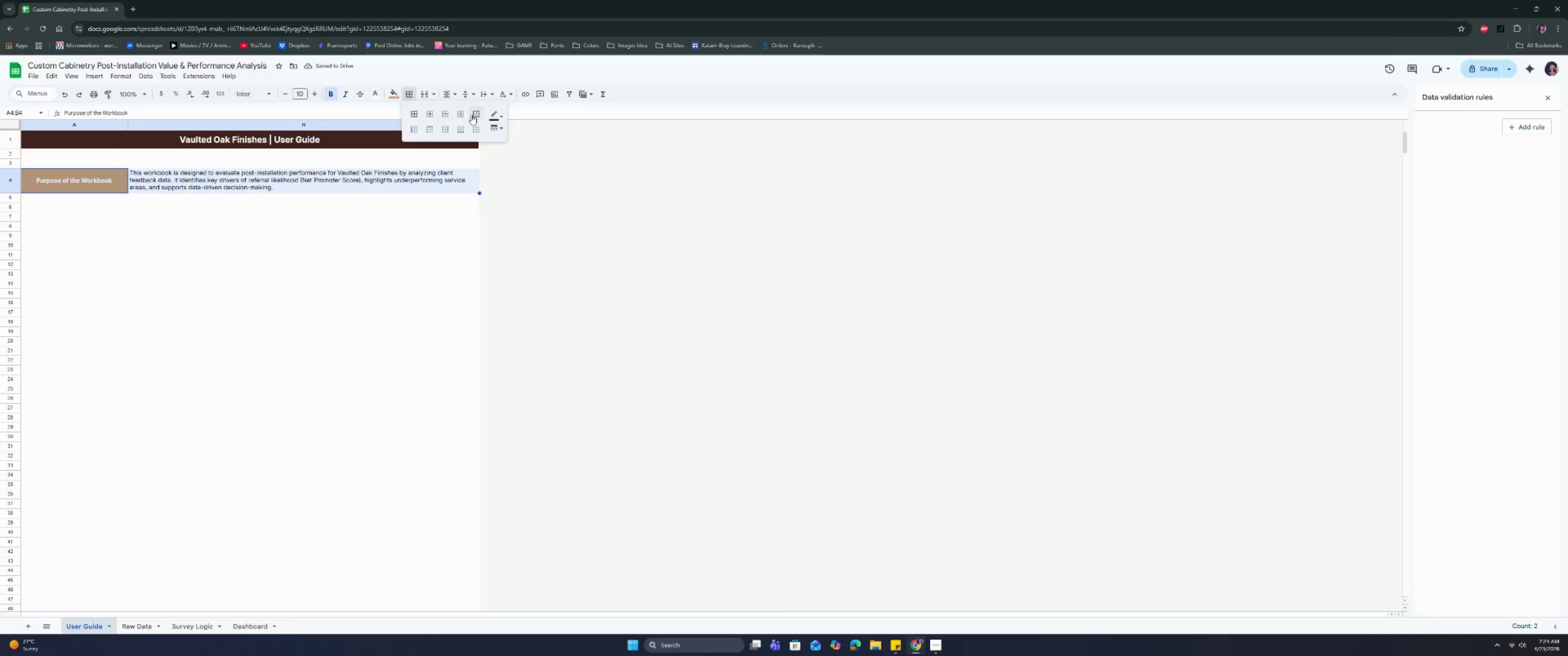 
double_click([339, 226])
 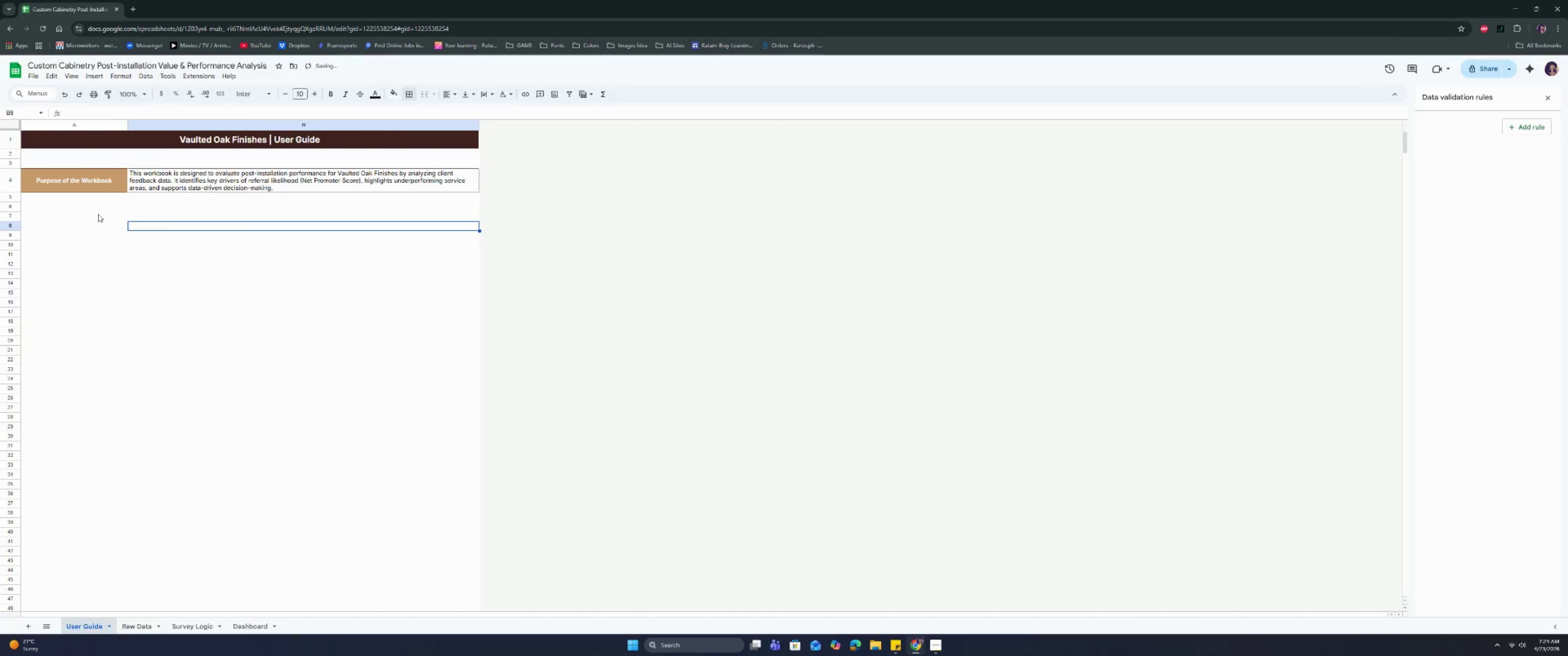 
triple_click([94, 214])
 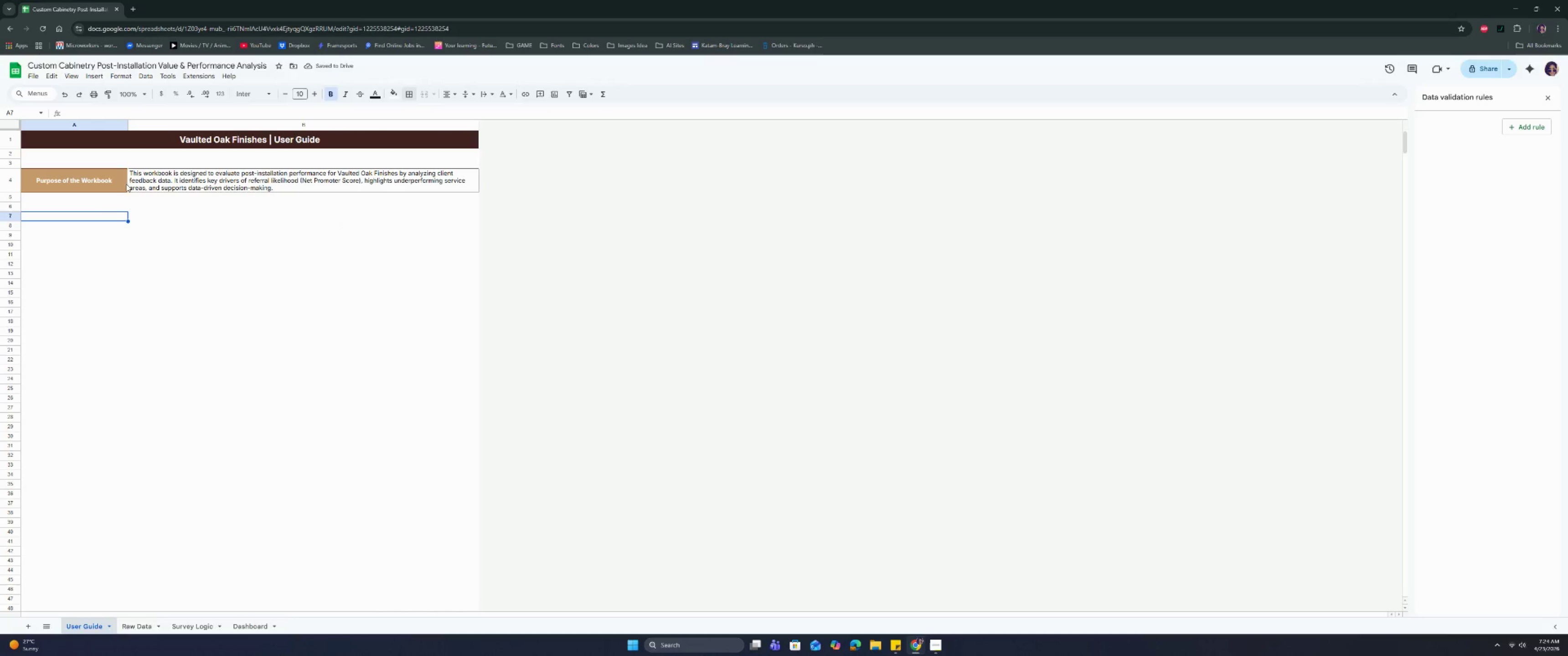 
left_click_drag(start_coordinate=[116, 182], to_coordinate=[181, 182])
 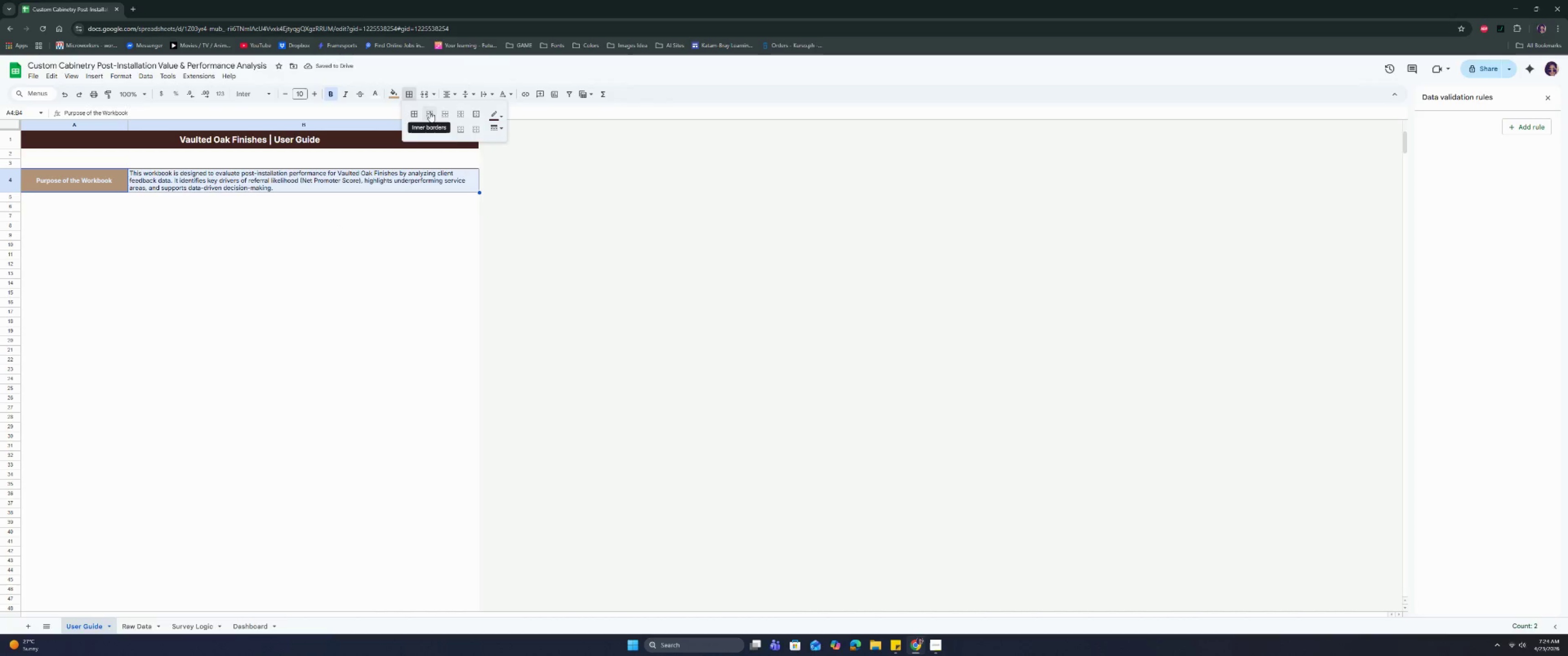 
double_click([232, 241])
 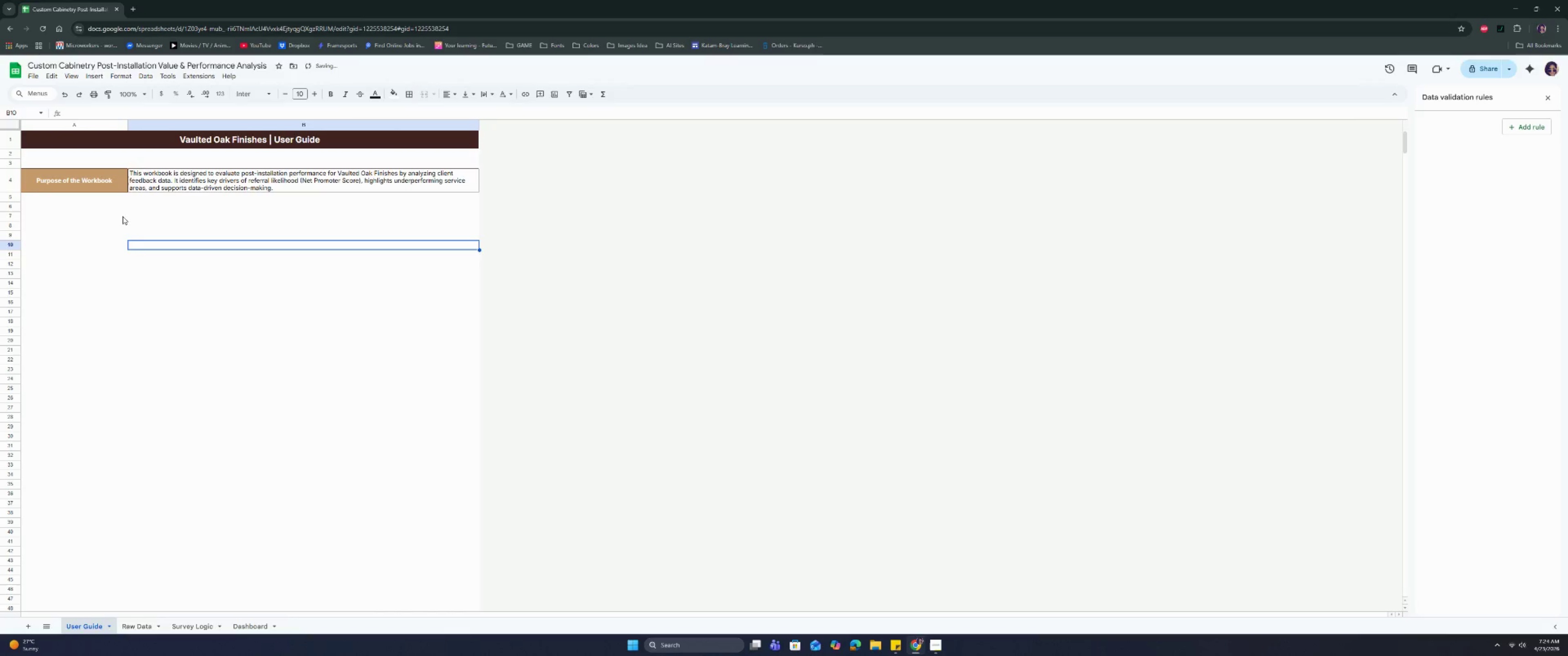 
triple_click([103, 210])
 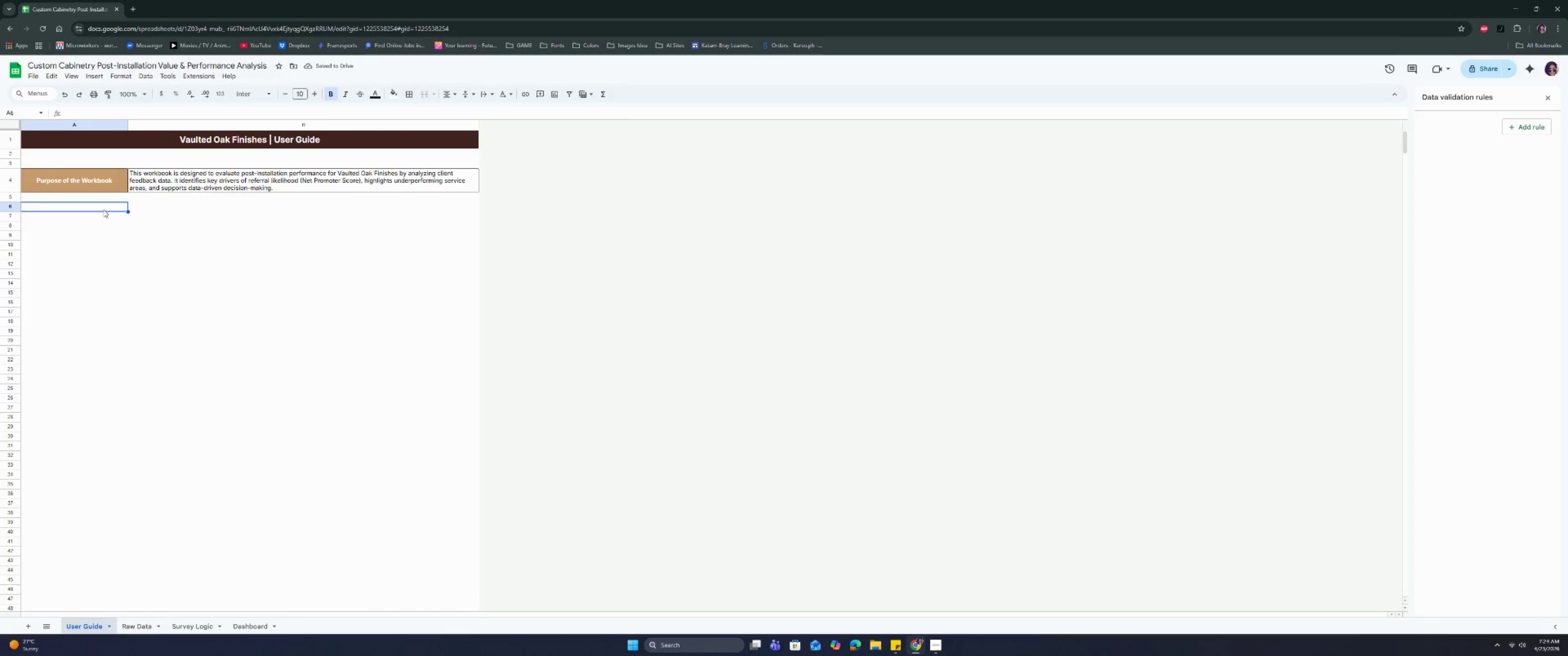 
key(CapsLock)
 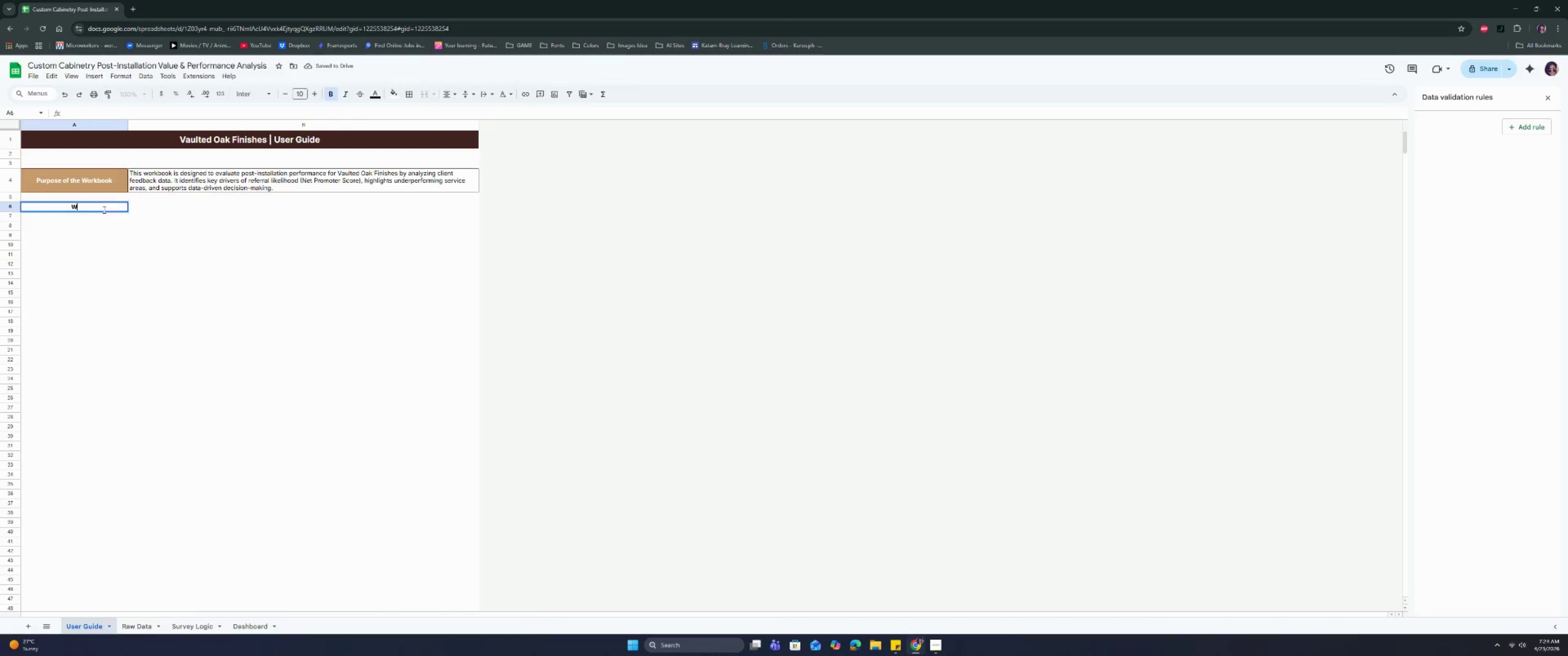 
key(W)
 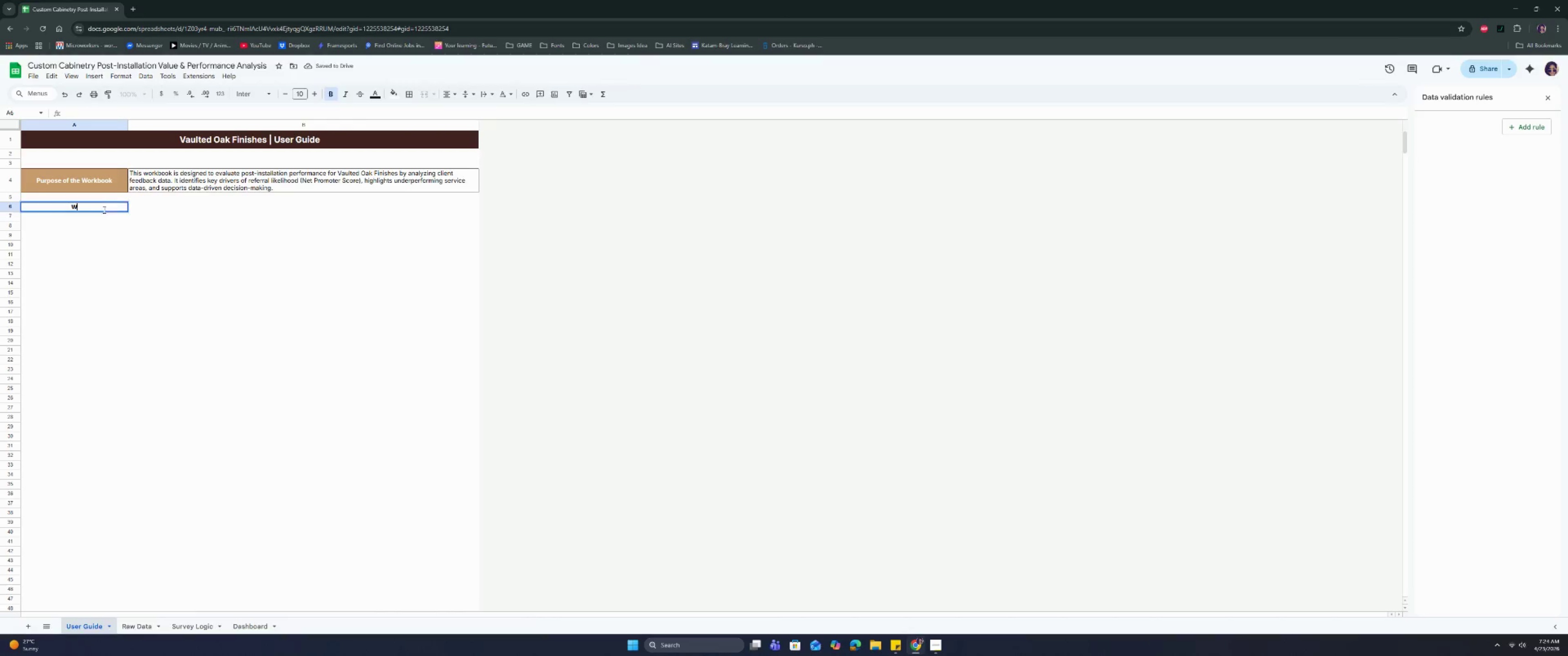 
key(CapsLock)
 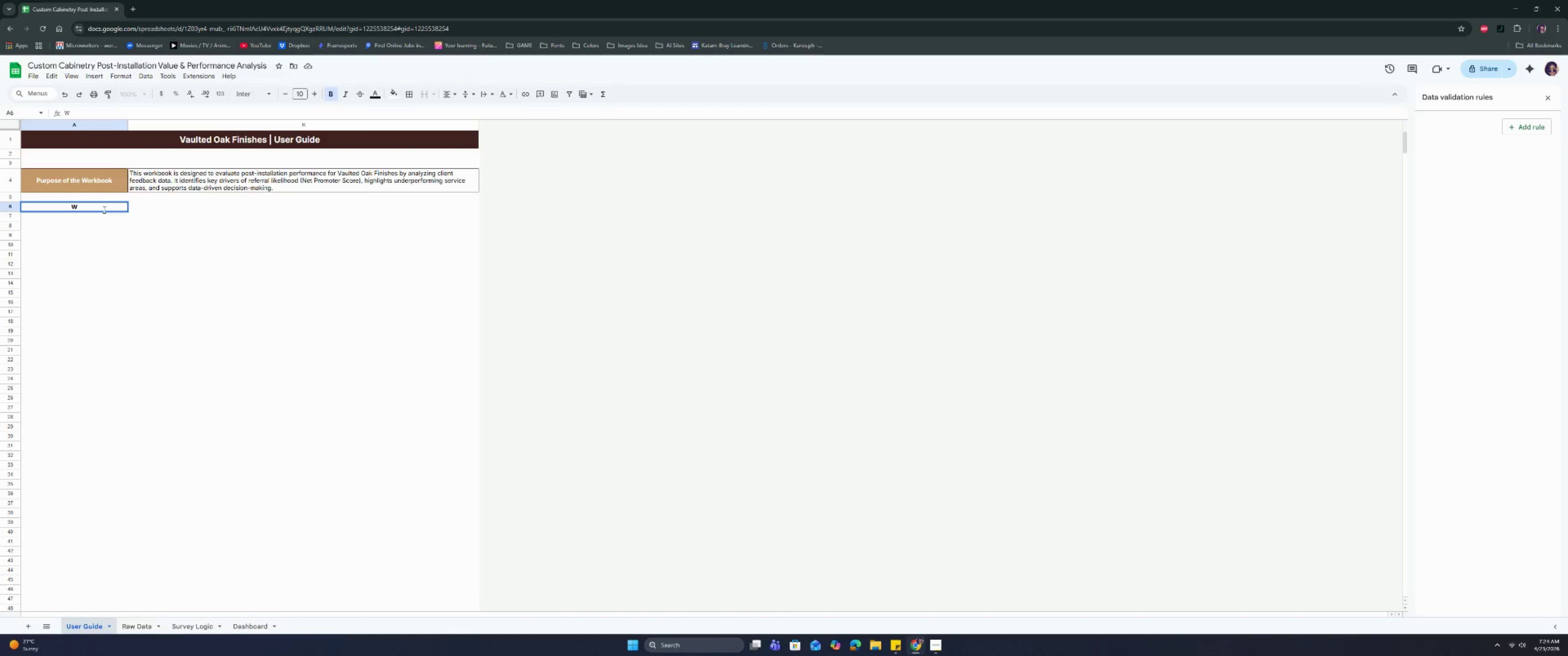 
key(CapsLock)
 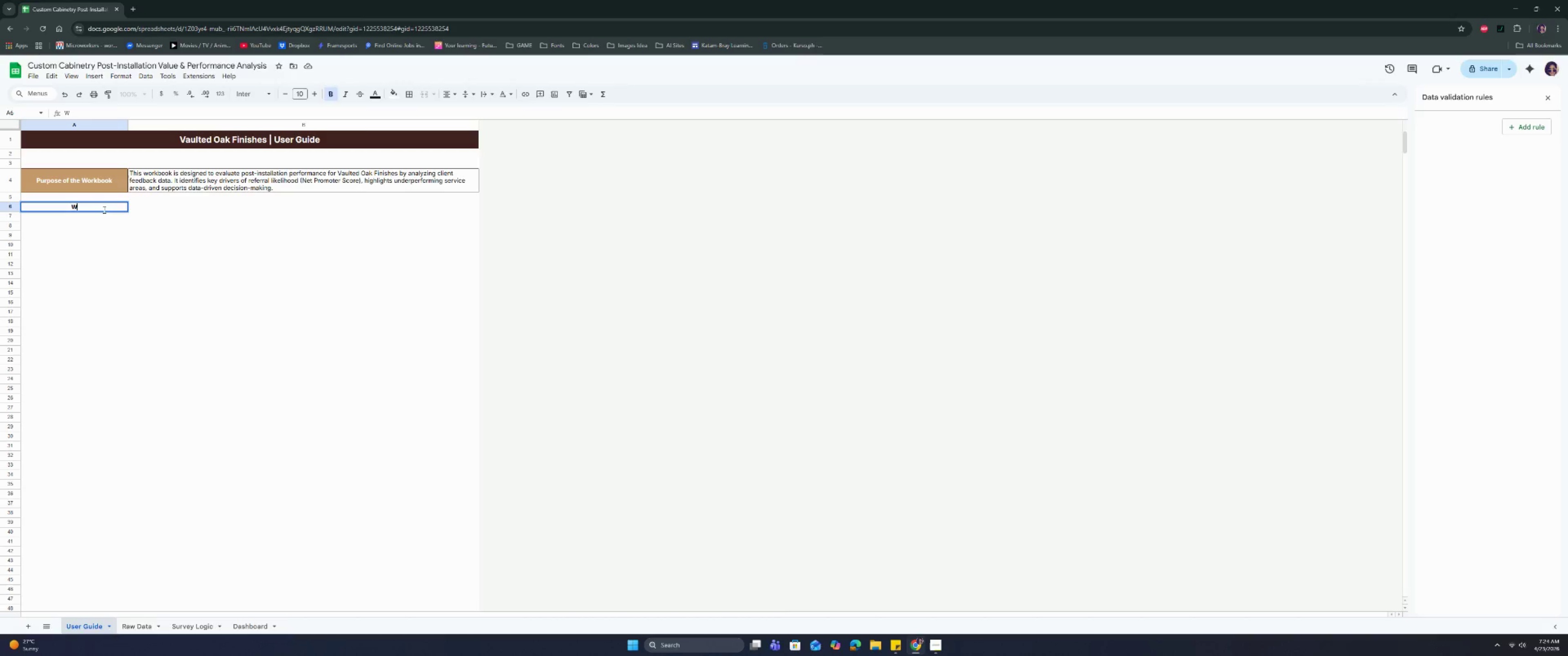 
key(O)
 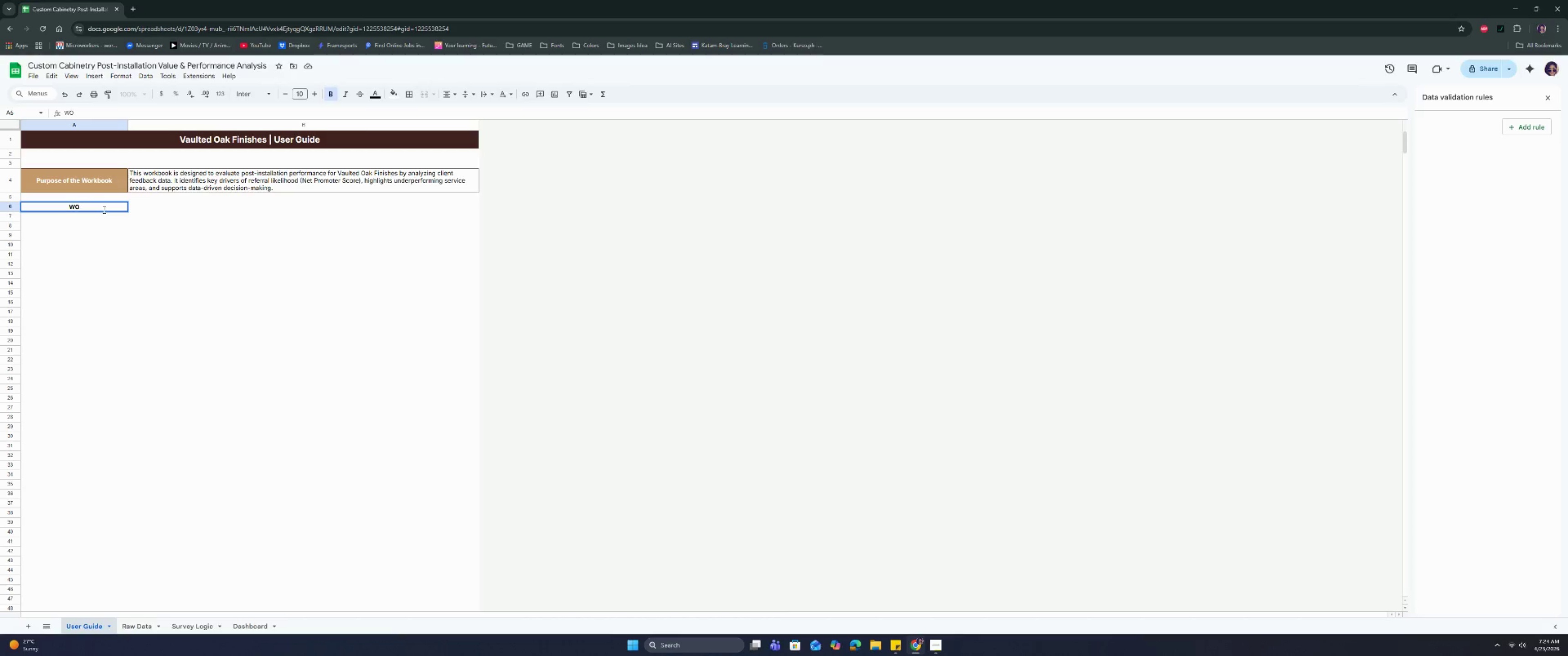 
key(Backspace)
 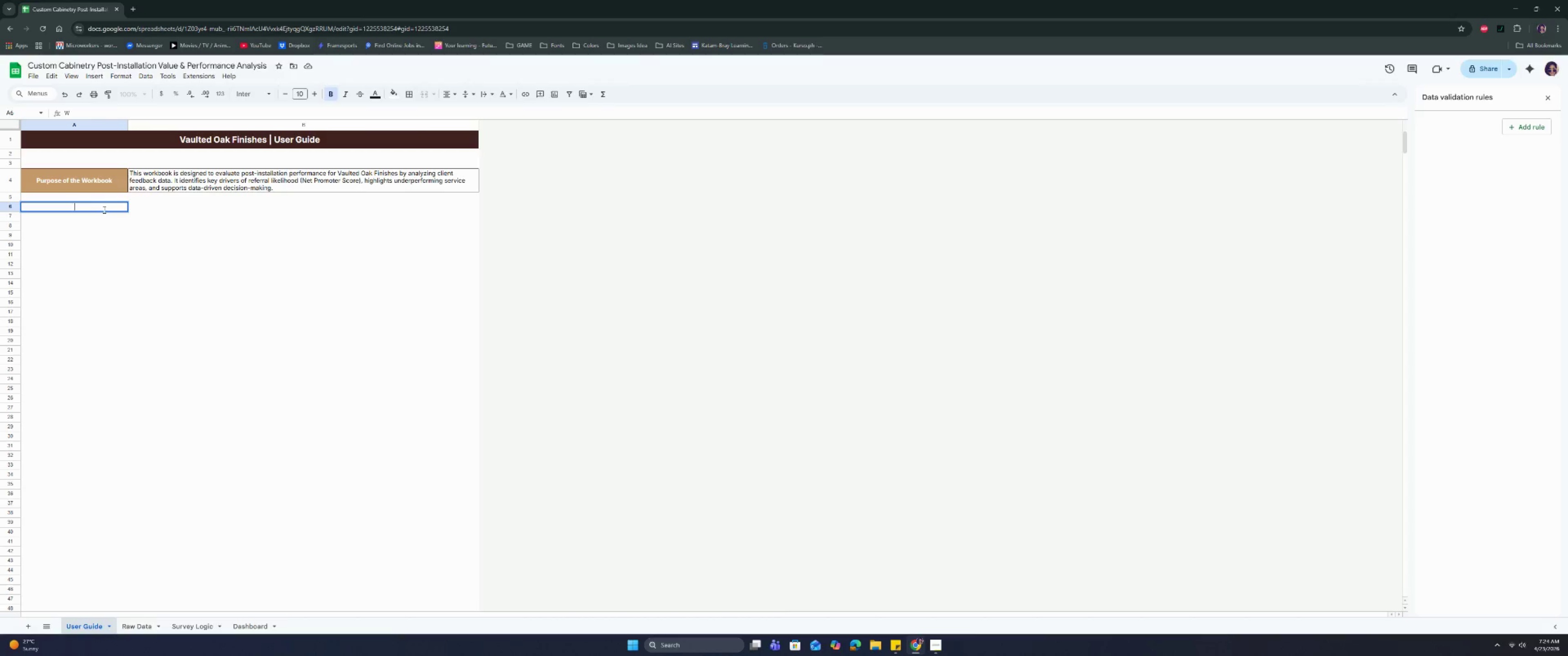 
key(Backspace)
 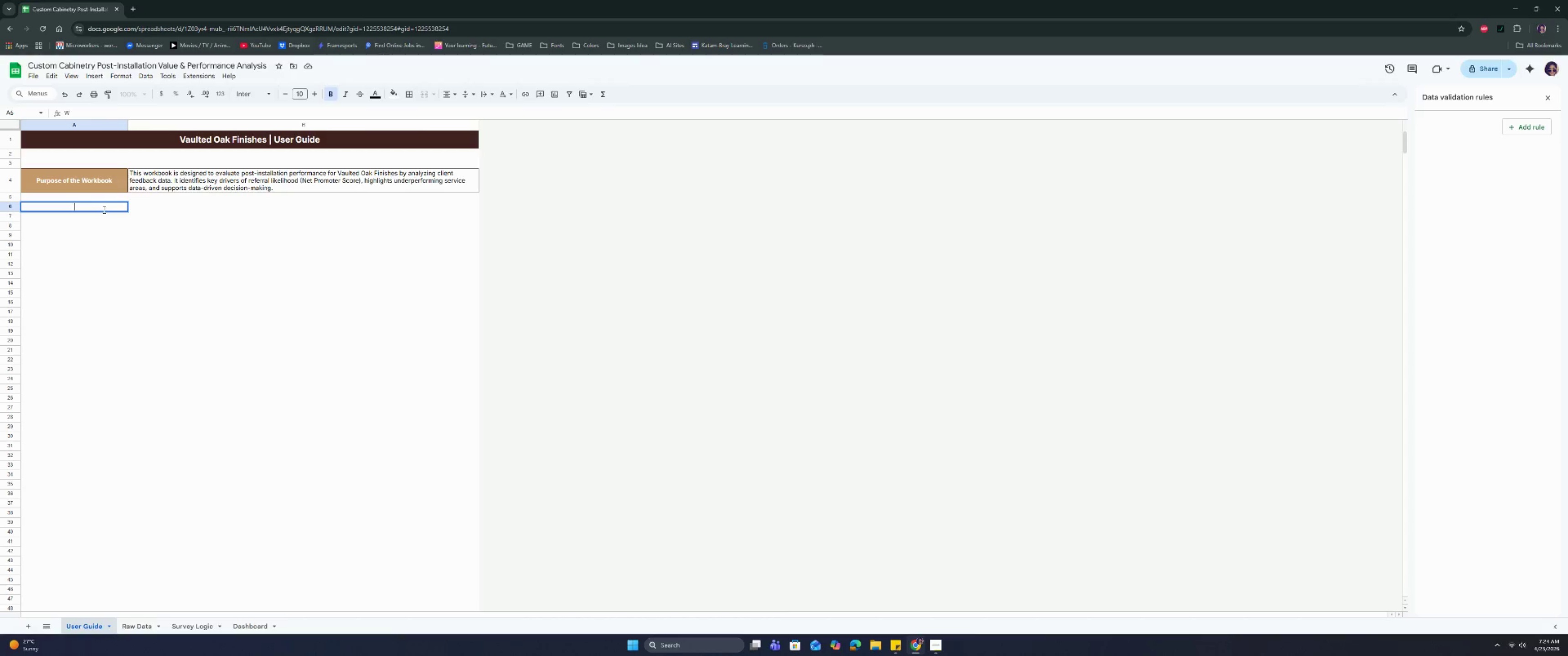 
key(CapsLock)
 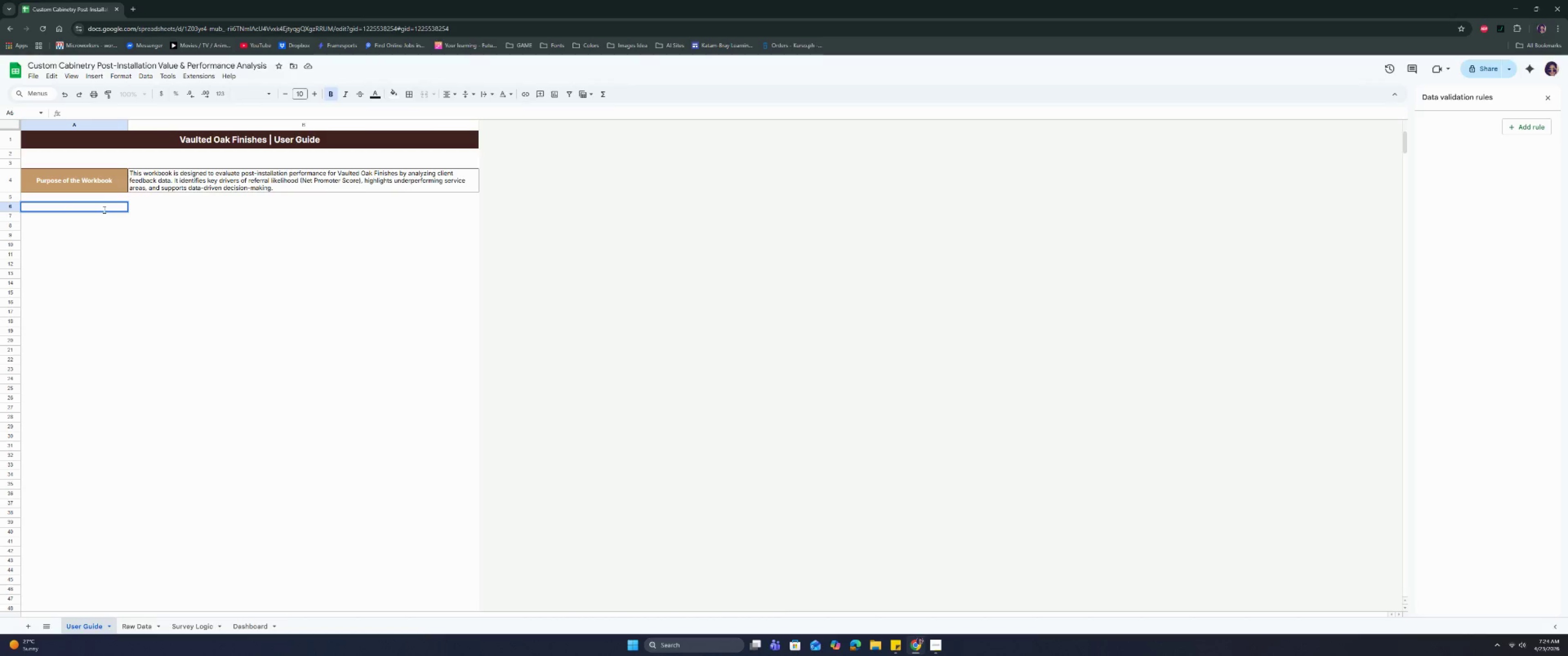 
key(CapsLock)
 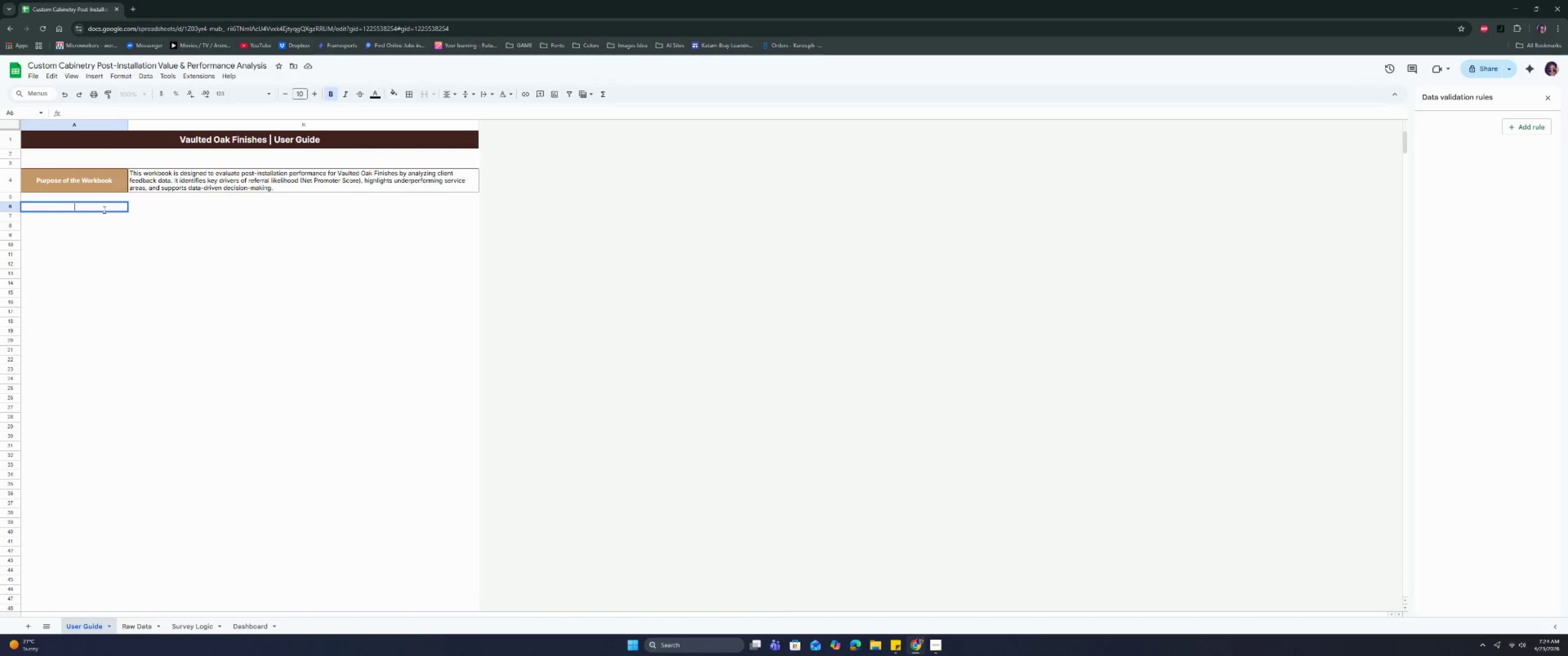 
key(S)
 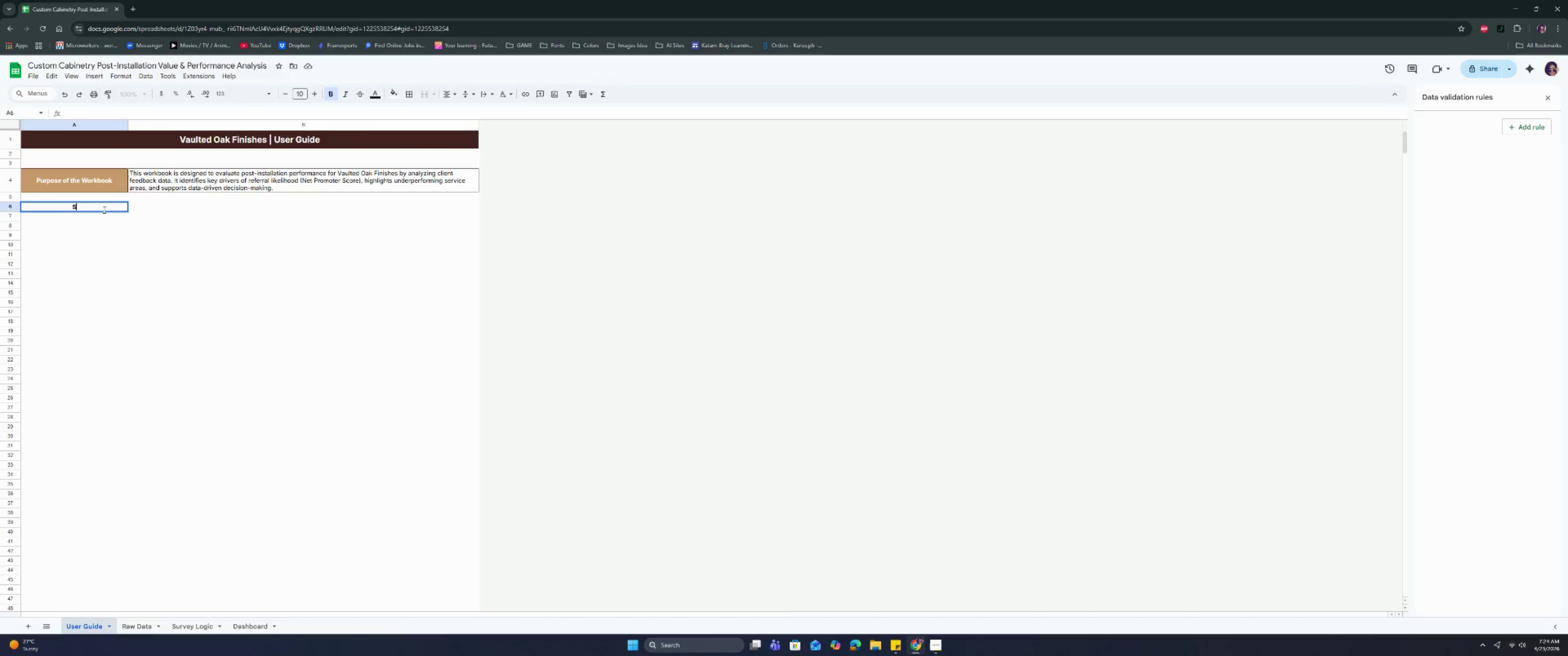 
key(CapsLock)
 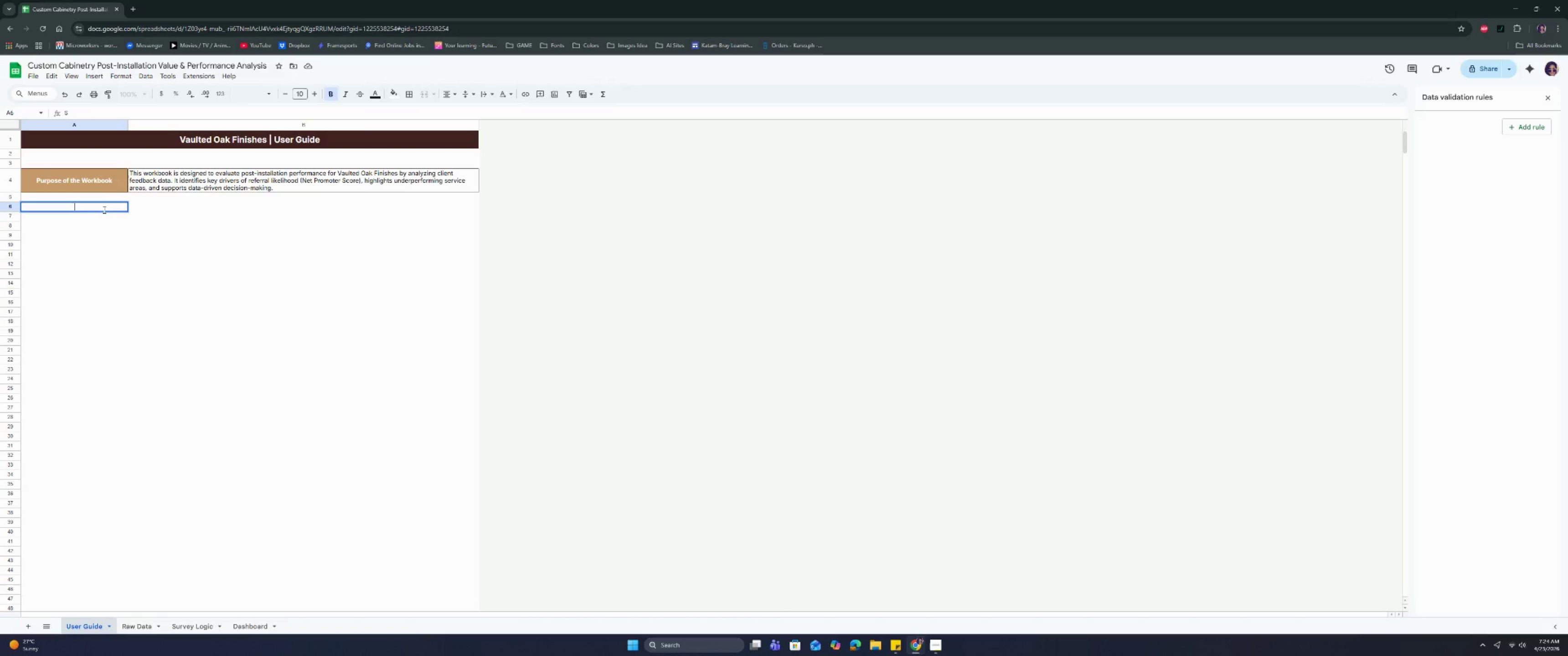 
key(Backspace)
 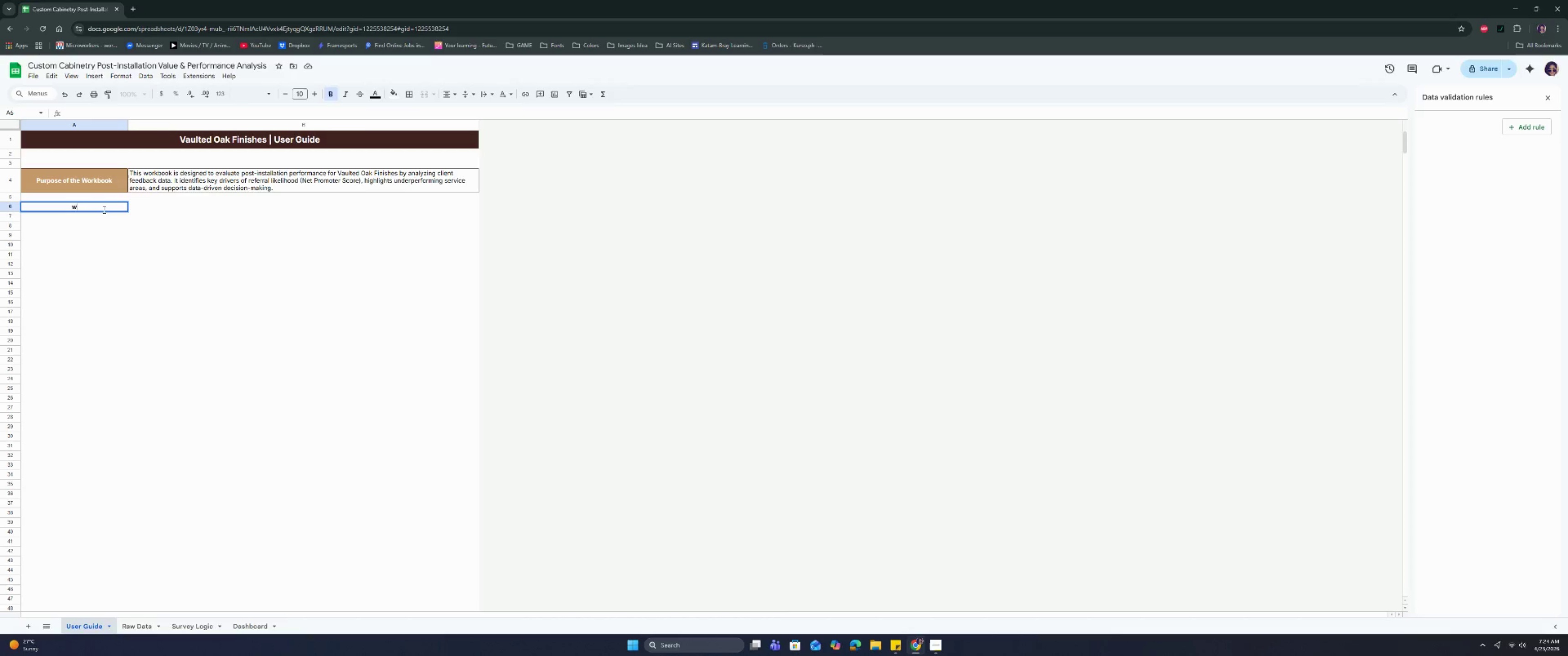 
key(W)
 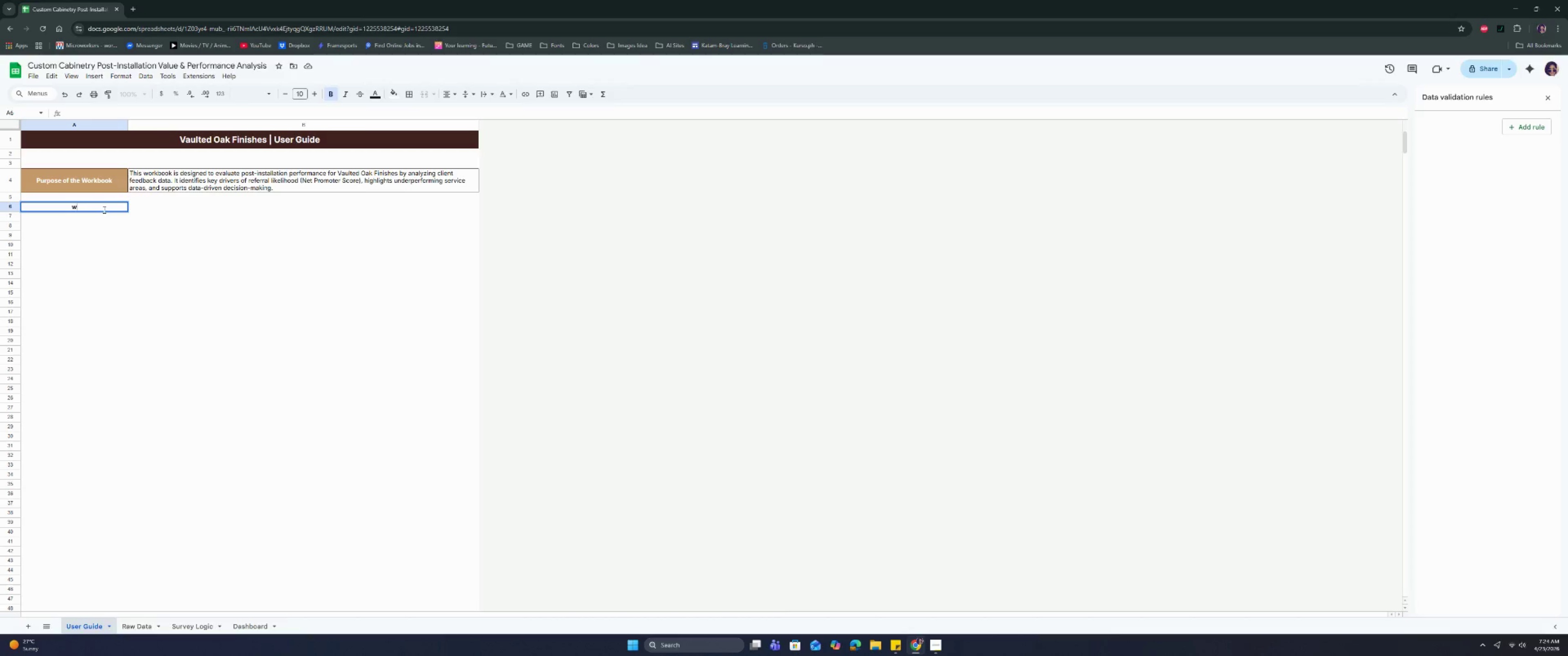 
key(CapsLock)
 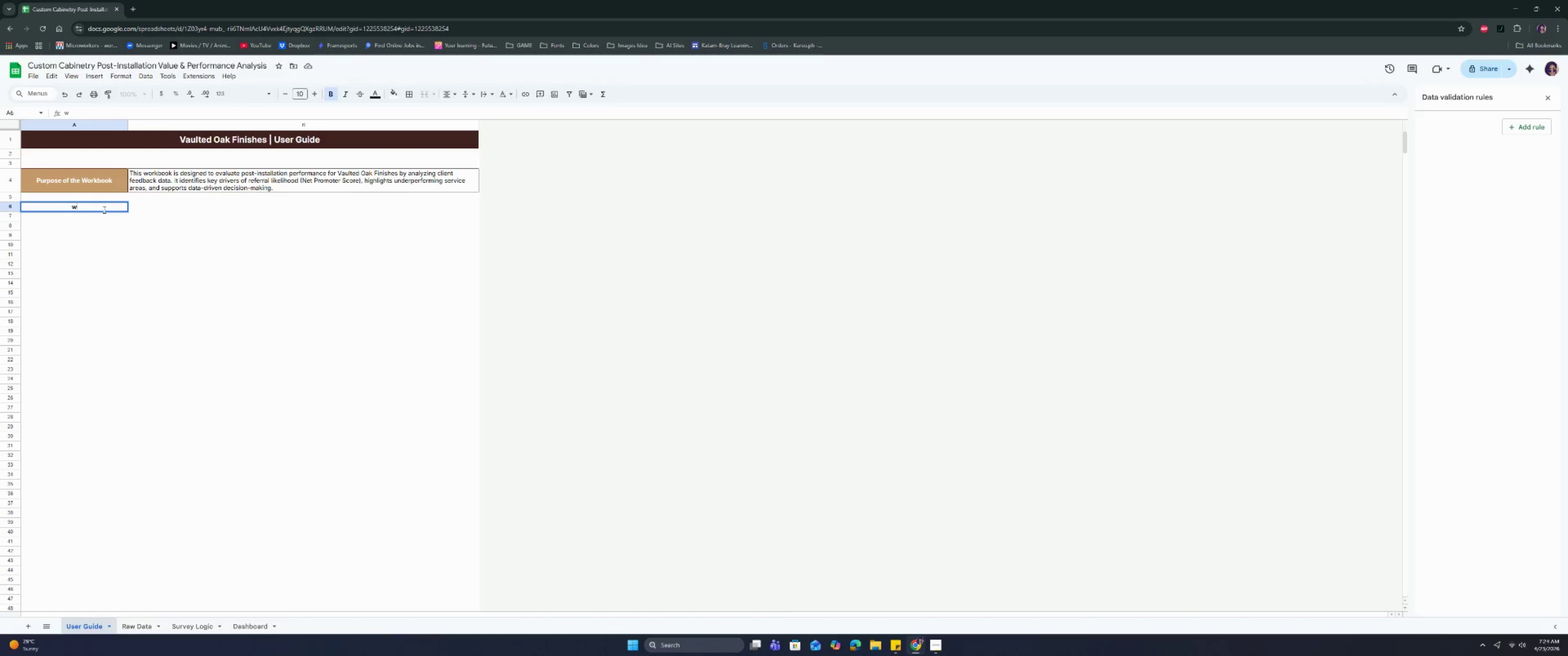 
key(O)
 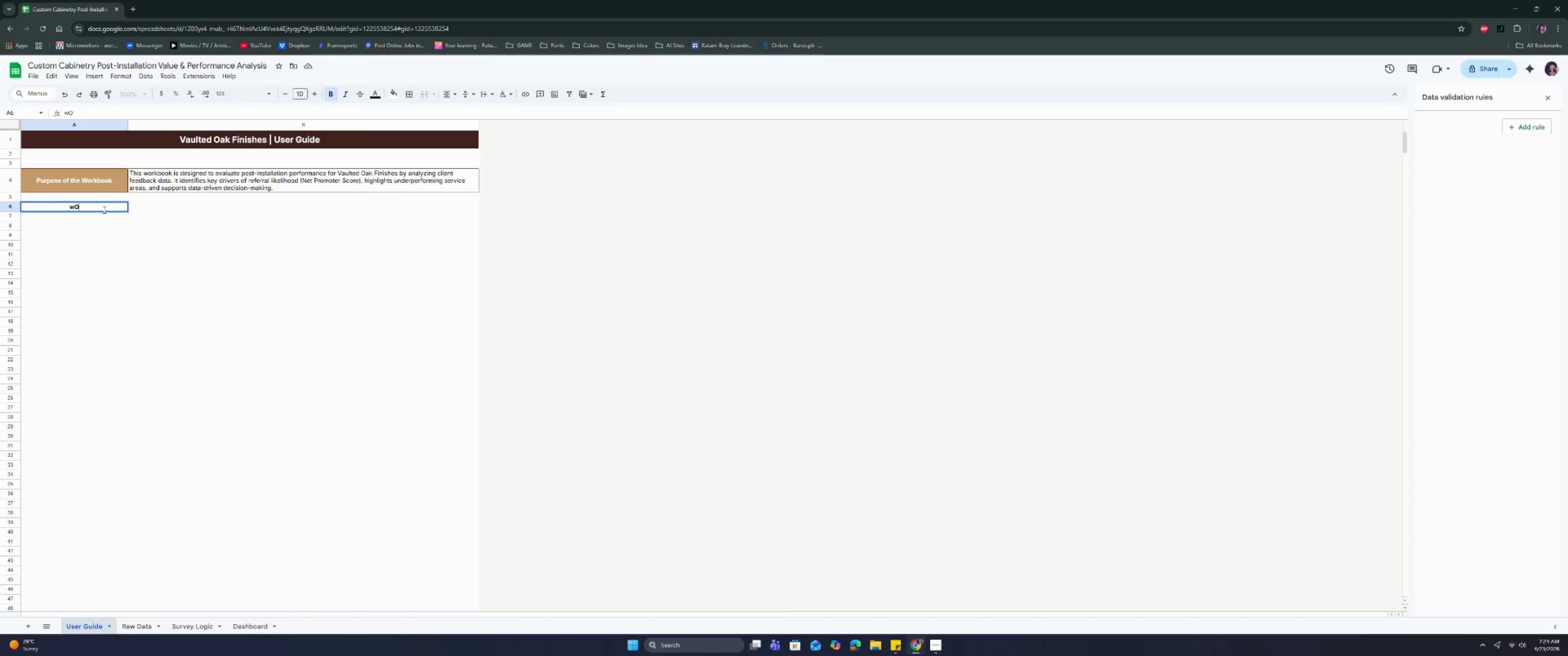 
key(Backspace)
 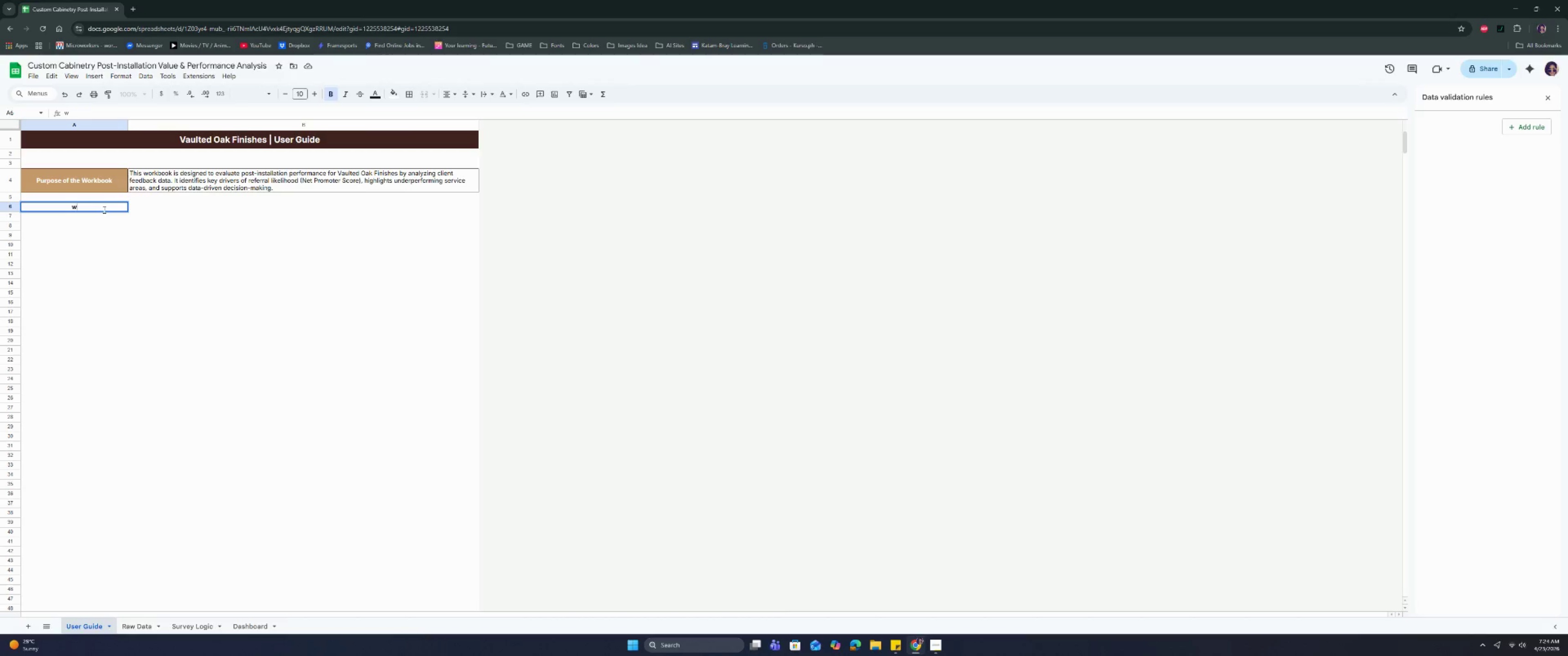 
key(Backspace)
 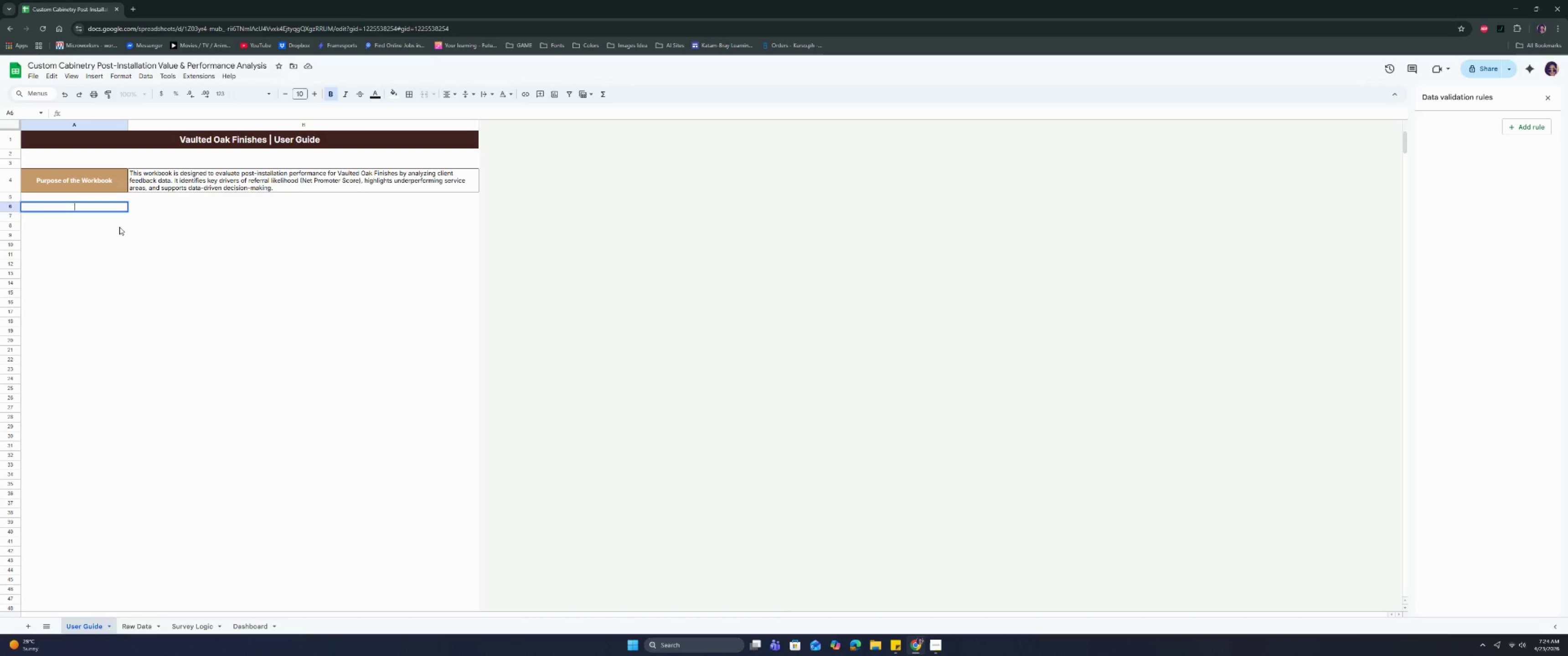 
double_click([103, 210])
 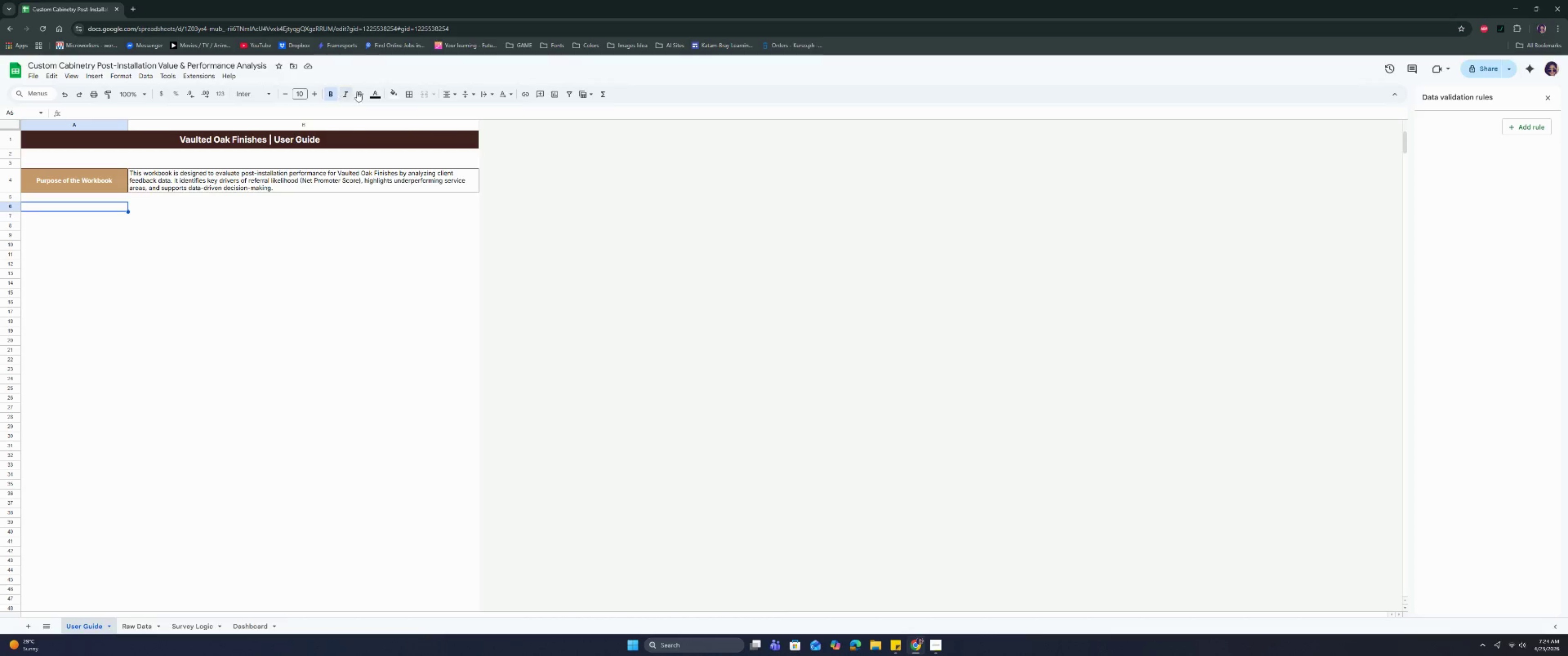 
left_click([389, 90])
 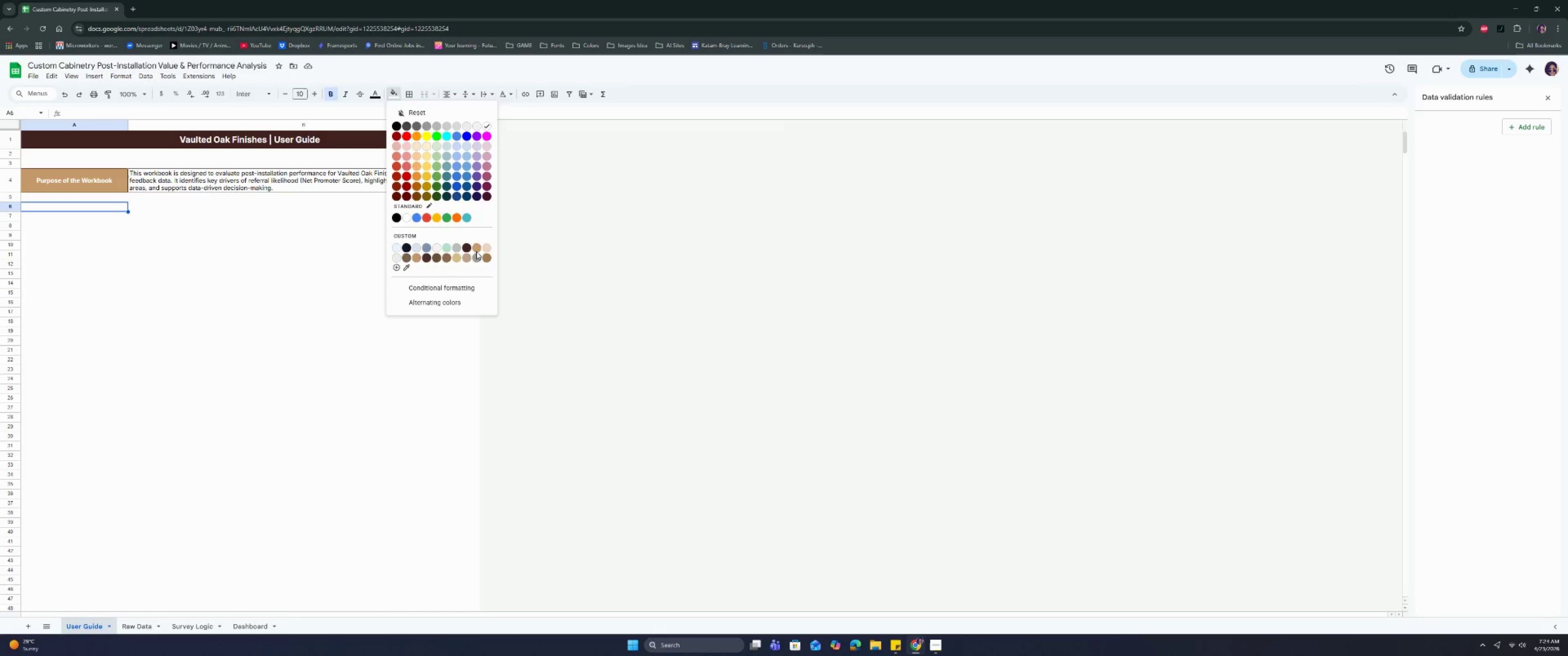 
left_click([477, 247])
 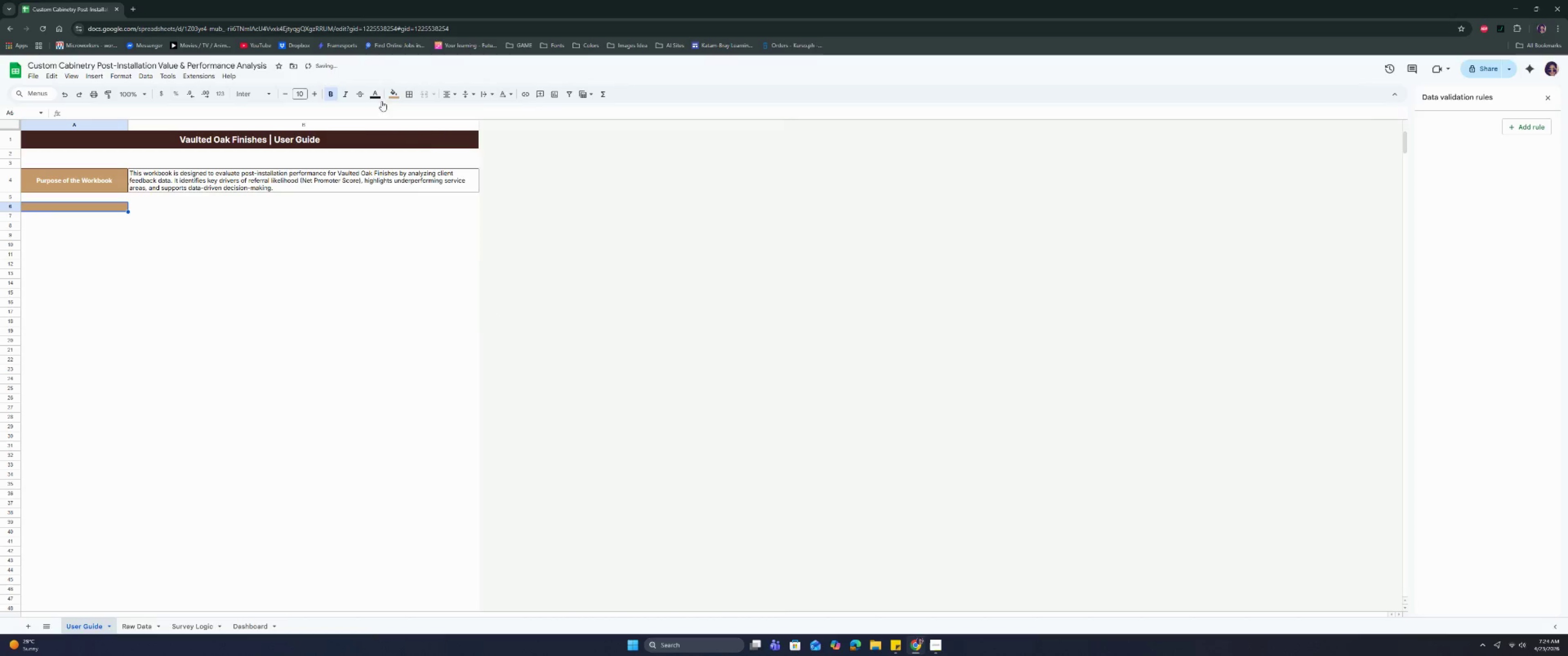 
left_click([372, 92])
 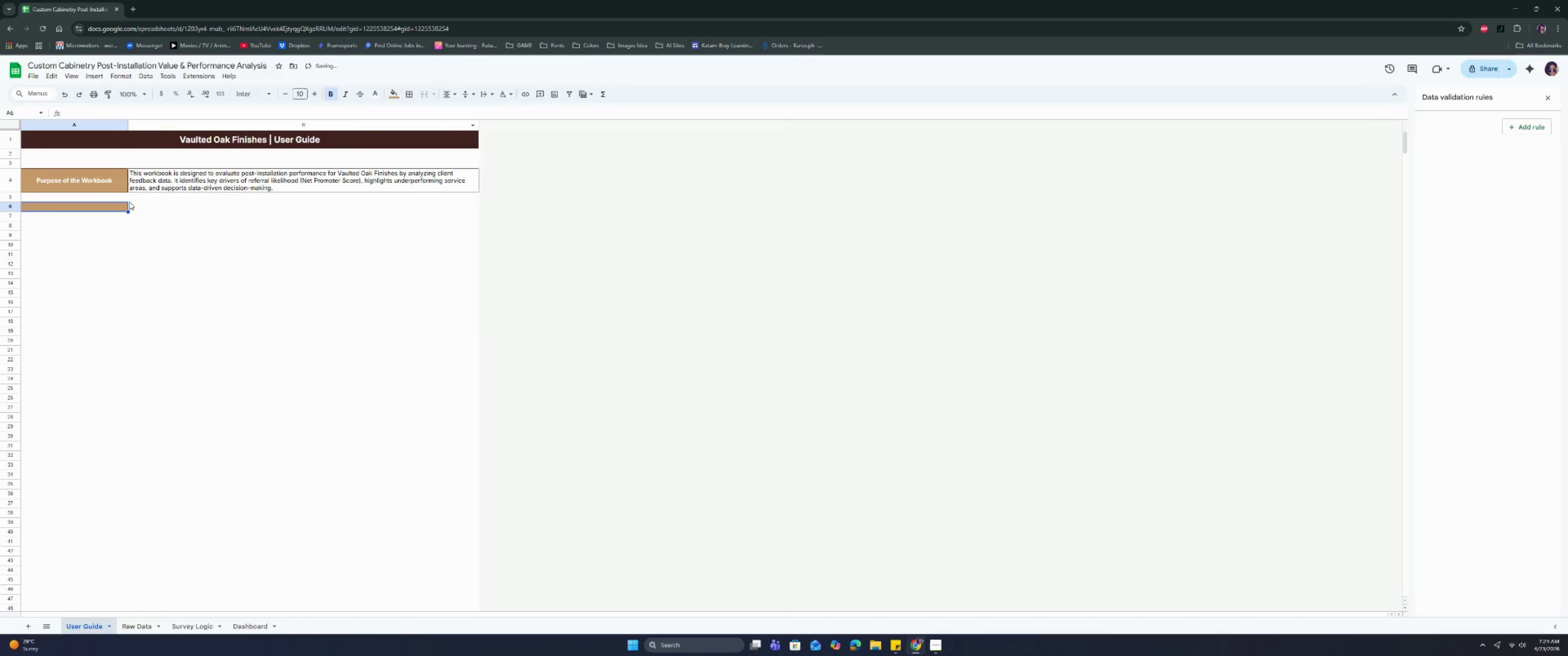 
left_click_drag(start_coordinate=[119, 208], to_coordinate=[146, 207])
 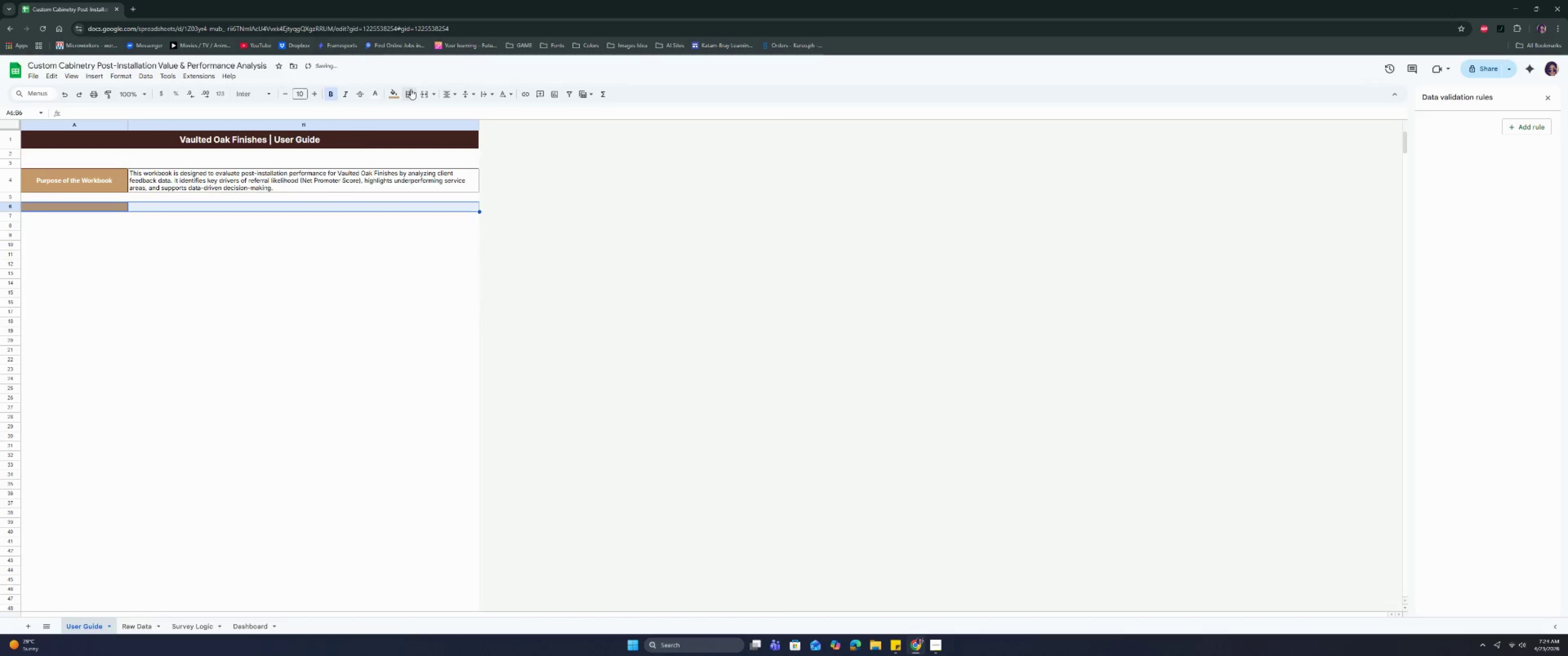 
left_click([409, 89])
 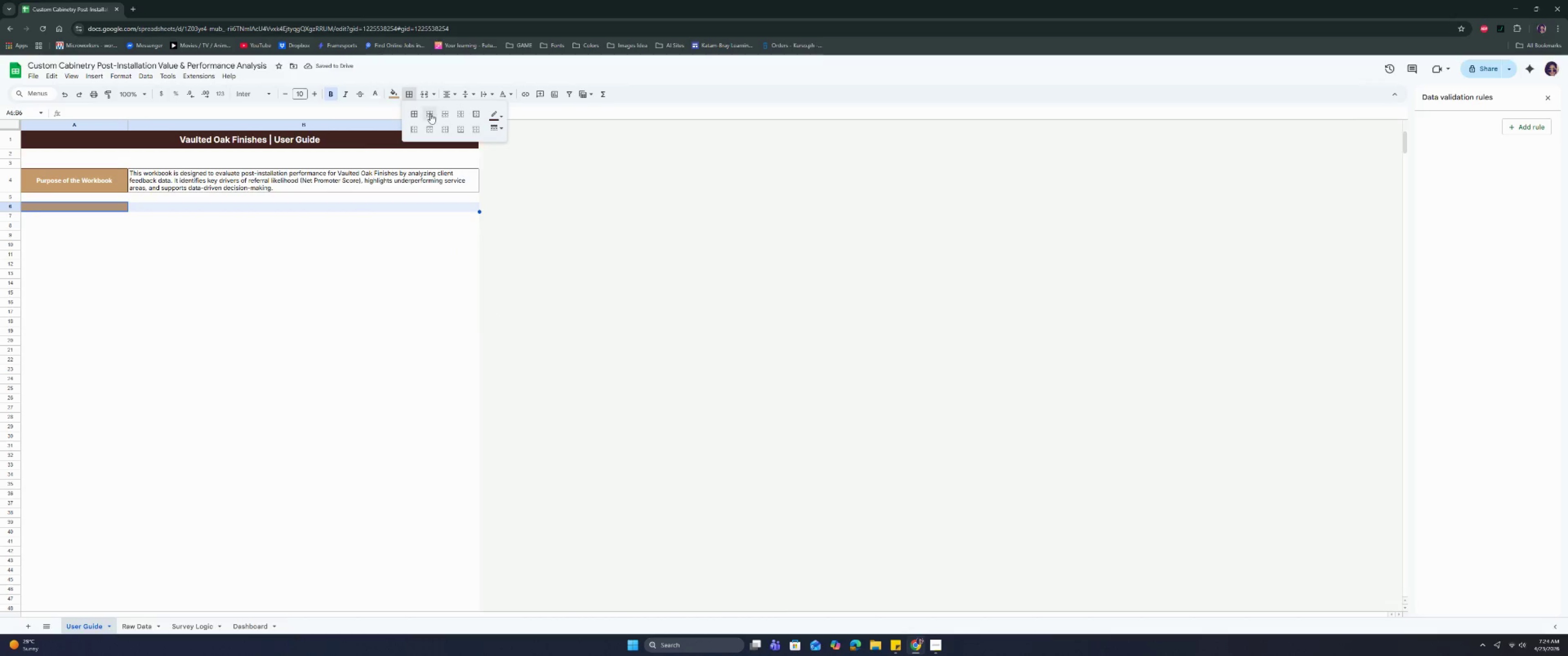 
left_click([430, 114])
 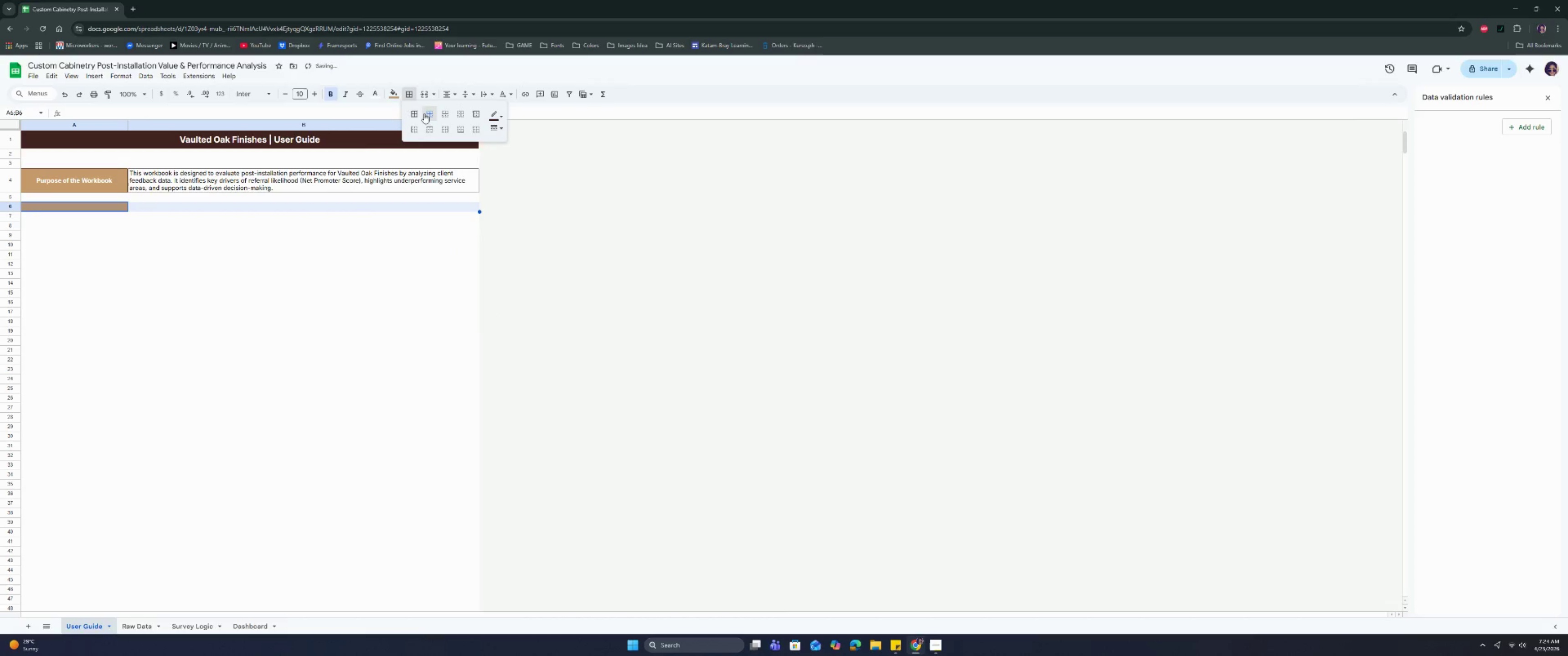 
left_click([411, 112])
 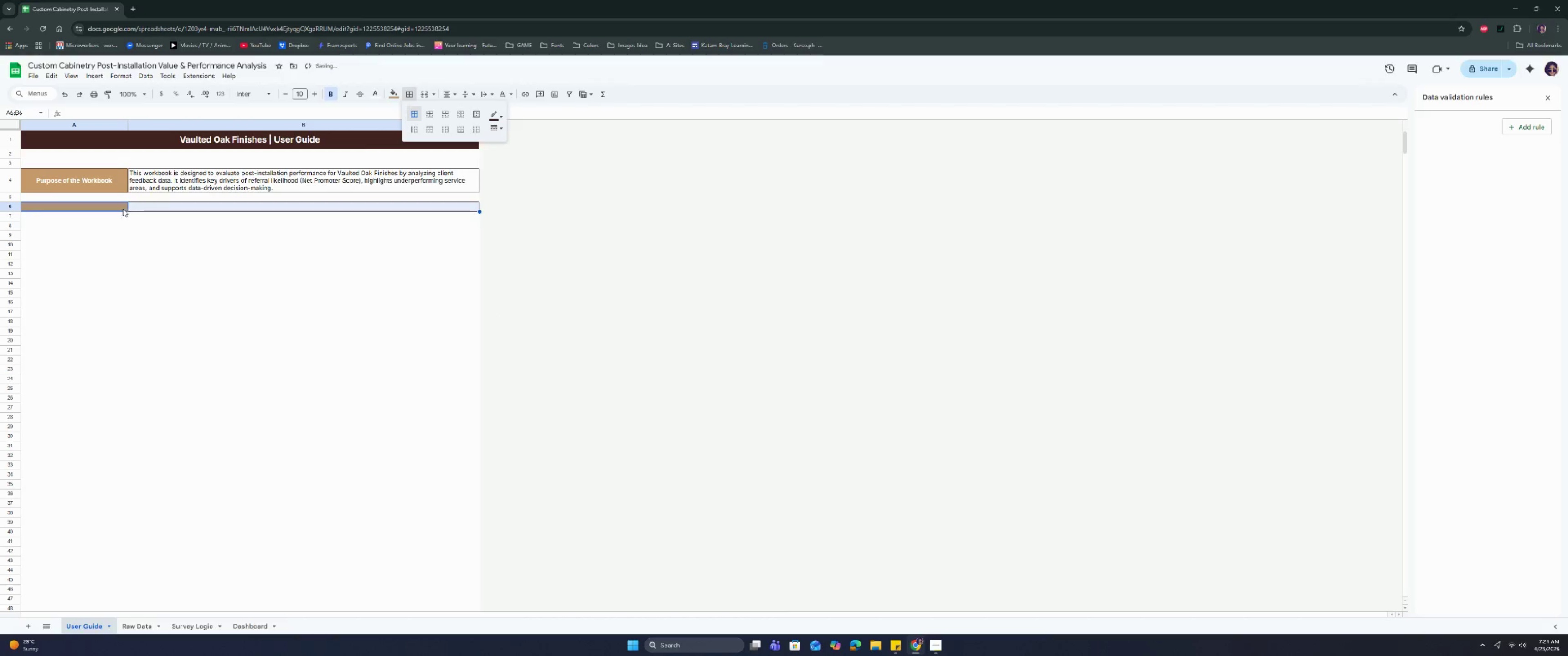 
double_click([123, 209])
 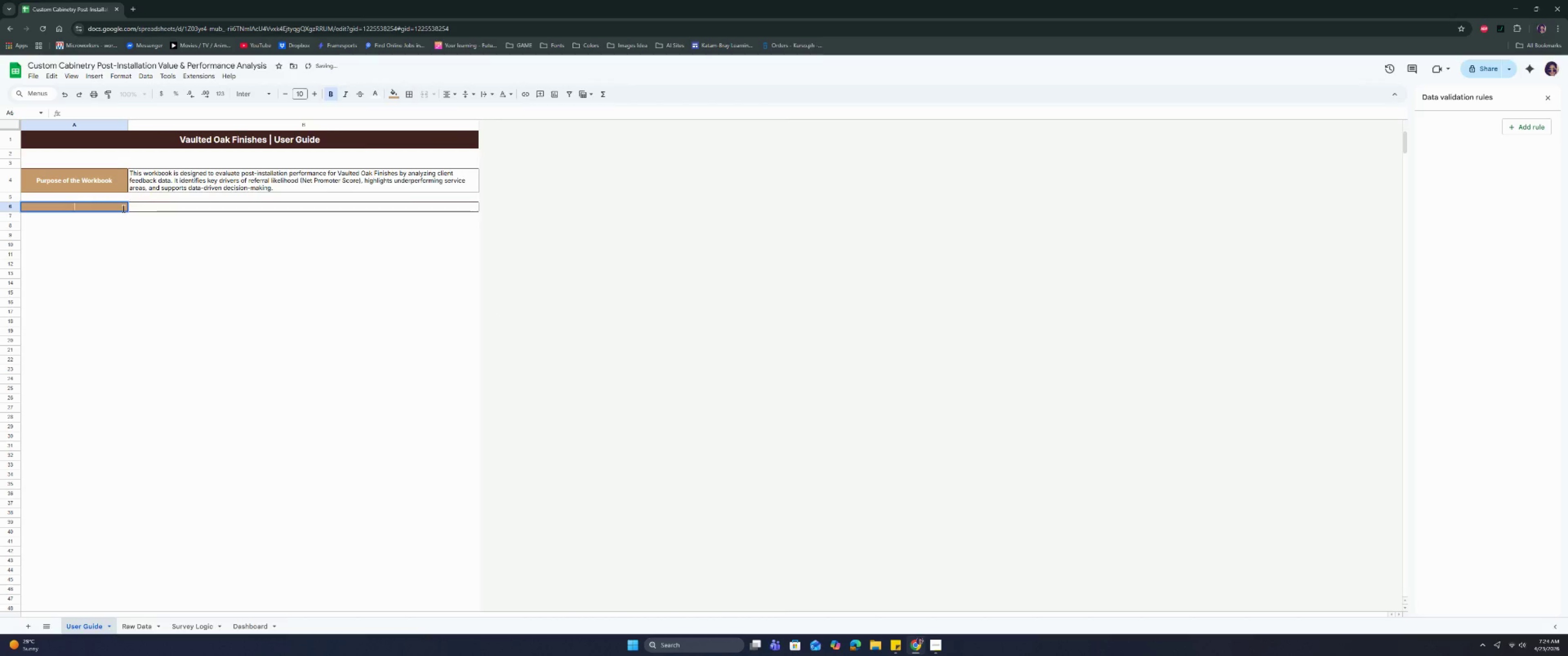 
type(w)
key(Backspace)
type(Sutr)
key(Backspace)
key(Backspace)
key(Backspace)
type(tructure of Workbook)
key(Tab)
 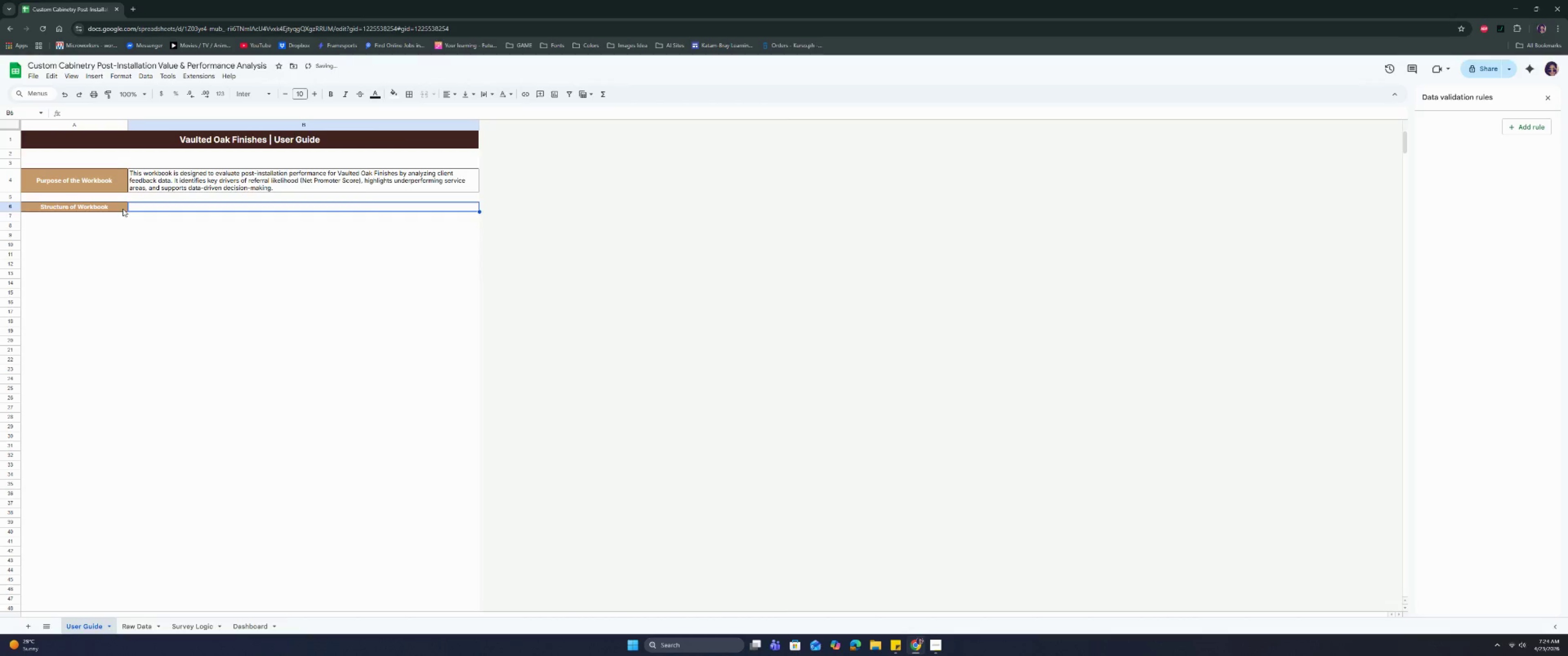 
key(Enter)
 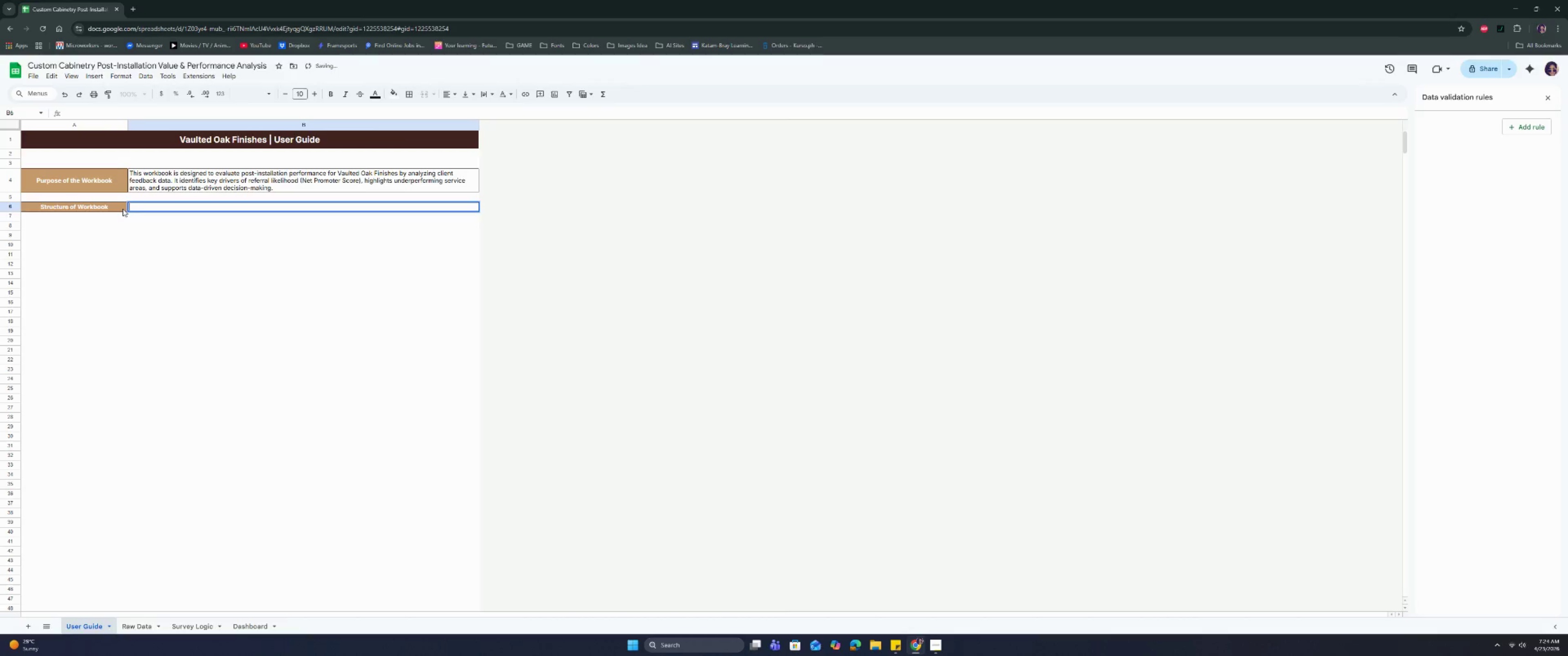 
type(1, R)
key(Backspace)
key(Backspace)
key(Backspace)
type(. rA)
key(Backspace)
key(Backspace)
type(Raw dA)
key(Backspace)
key(Backspace)
type(Data)
 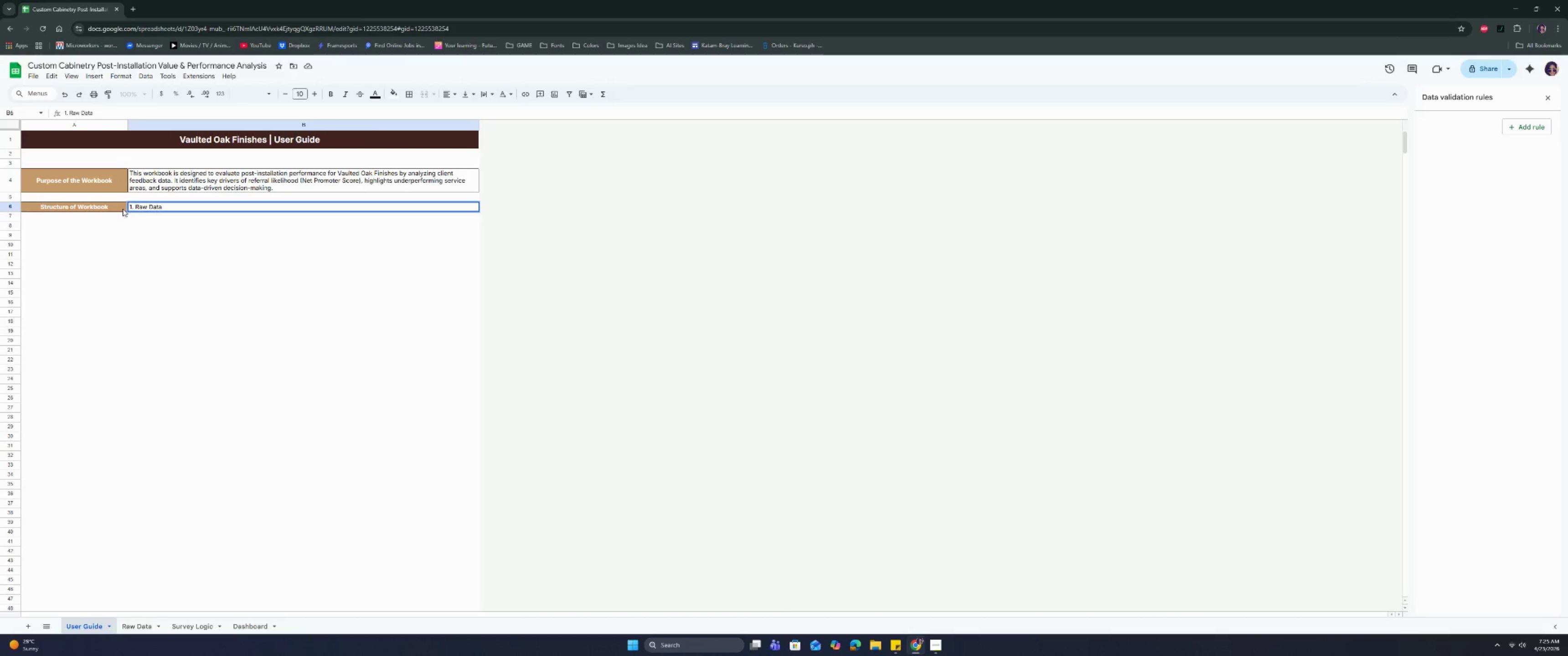 
key(Control+Enter)
 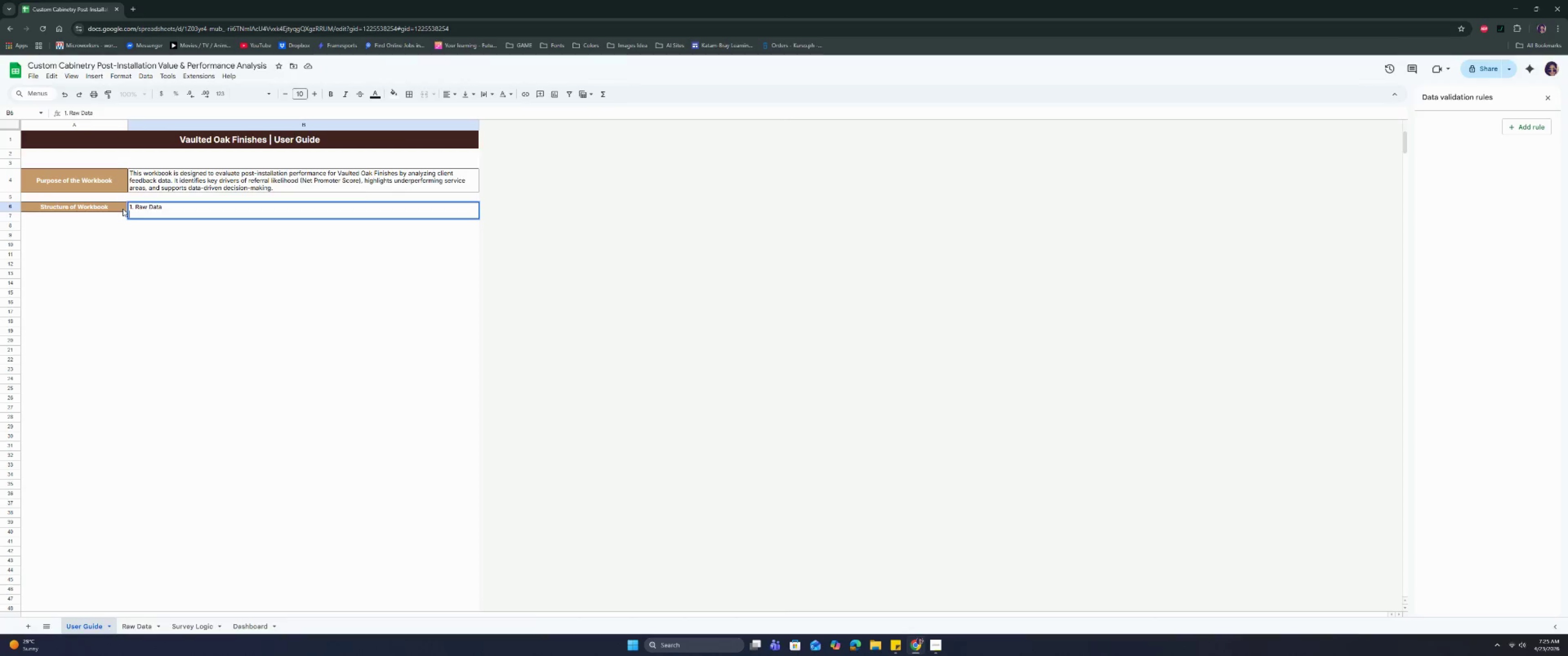 
type(Contains all th)
key(Backspace)
key(Backspace)
type(client-level survey reps)
key(Backspace)
key(Backspace)
type(sonses.)
 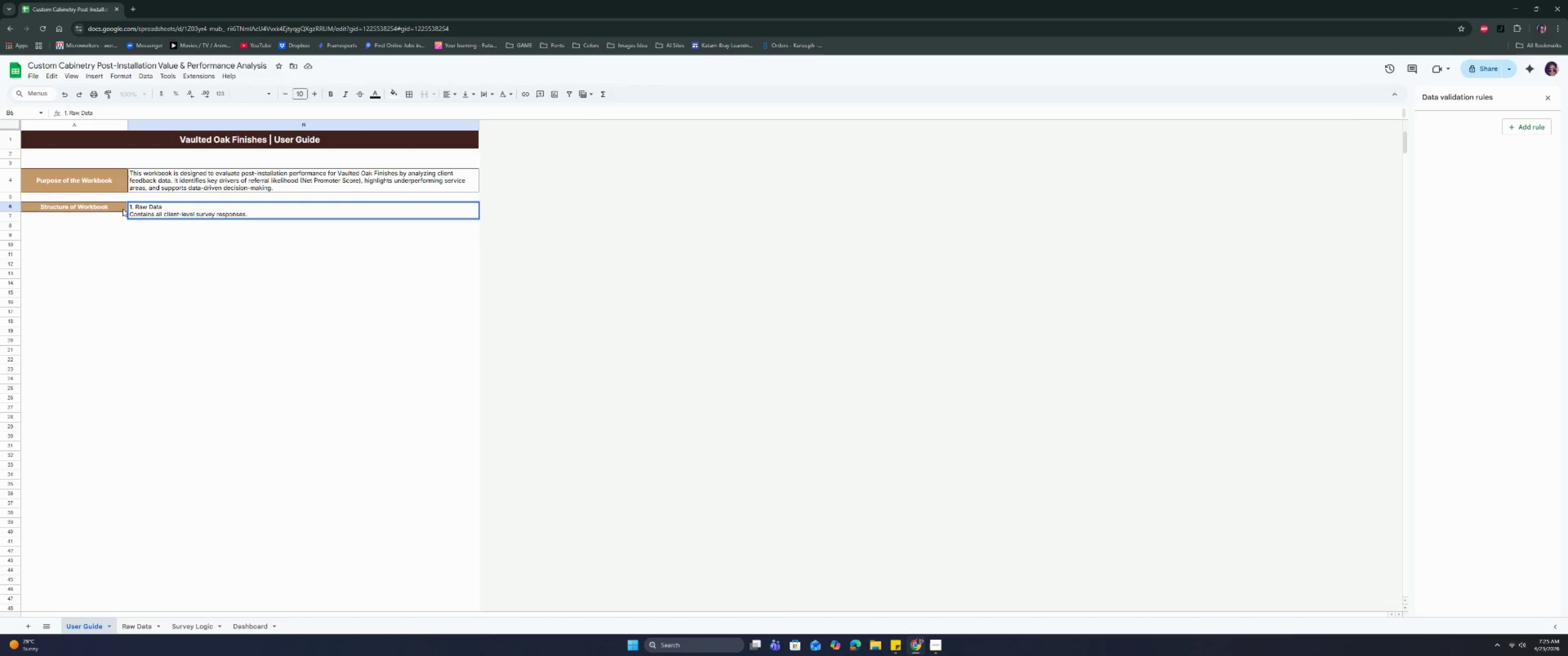 
key(Control+Enter)
 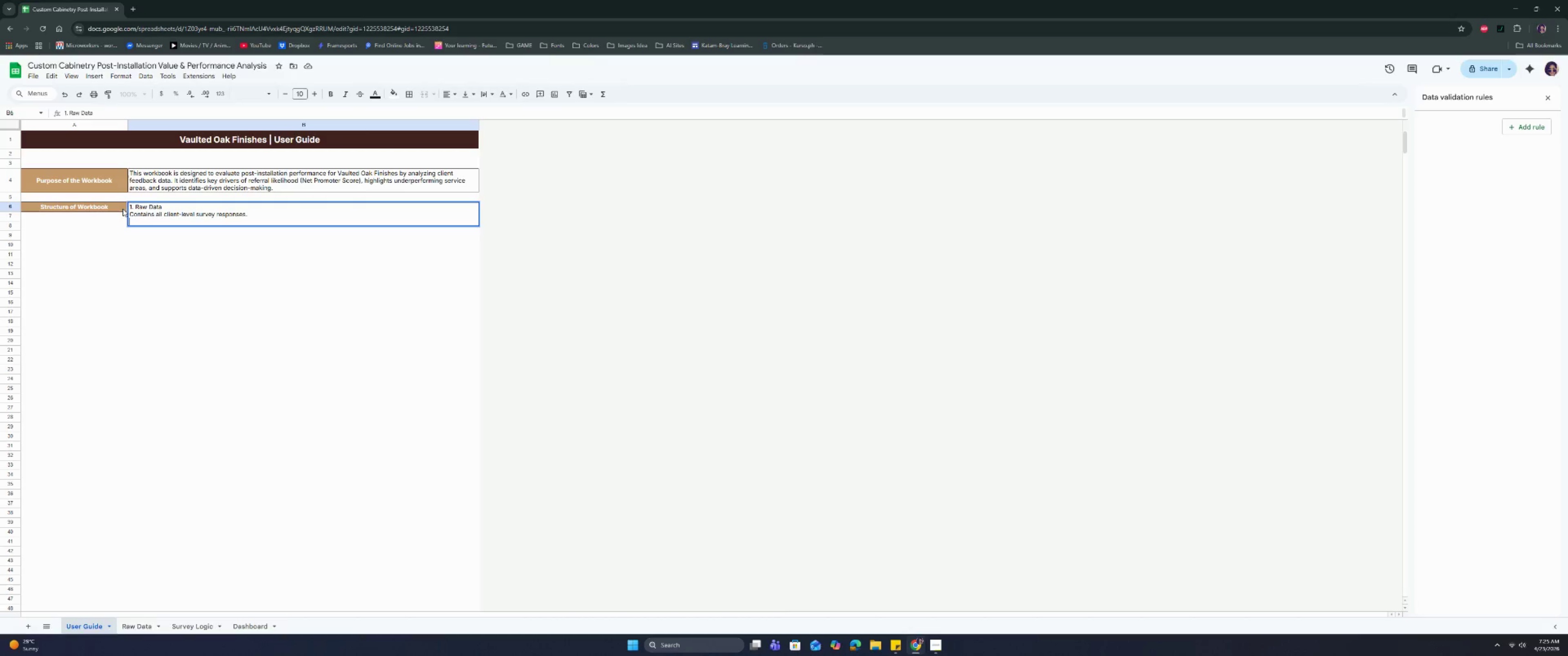 
key(ArrowUp)
 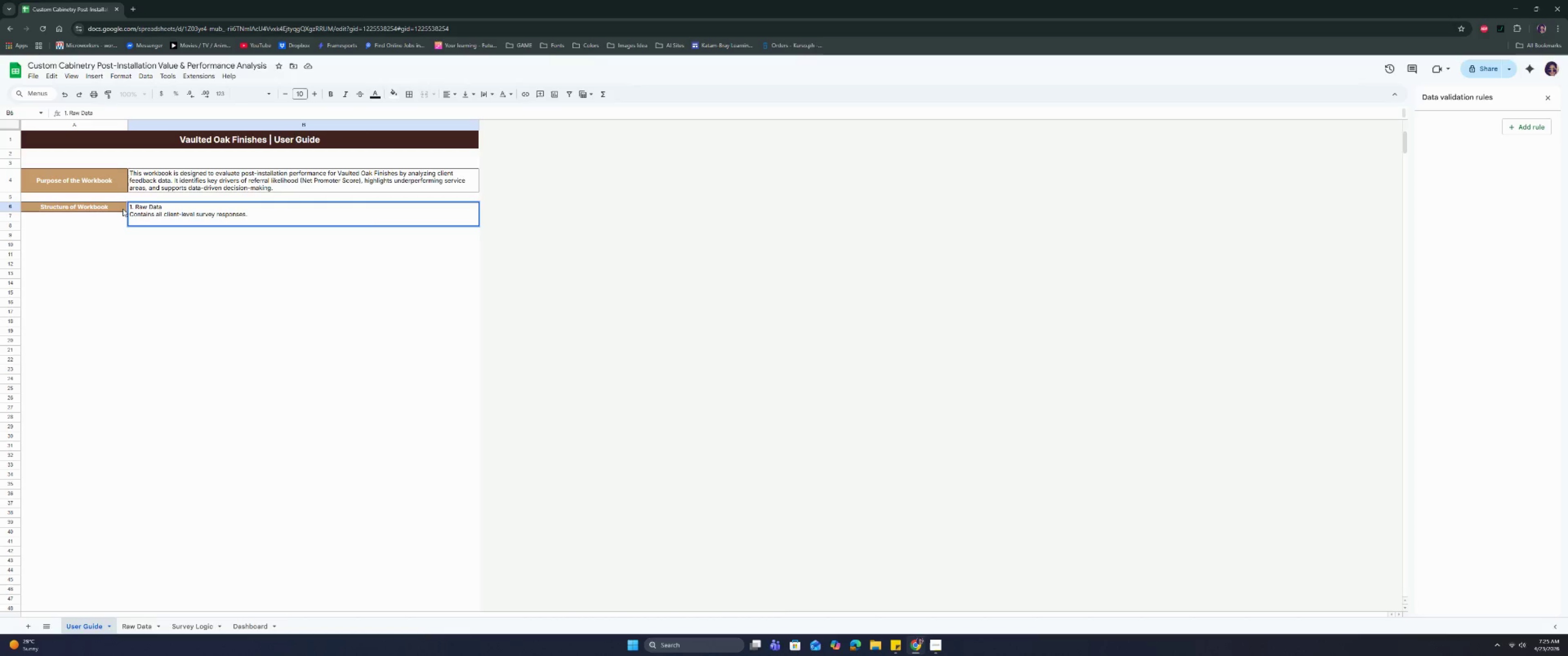 
key(Minus)
 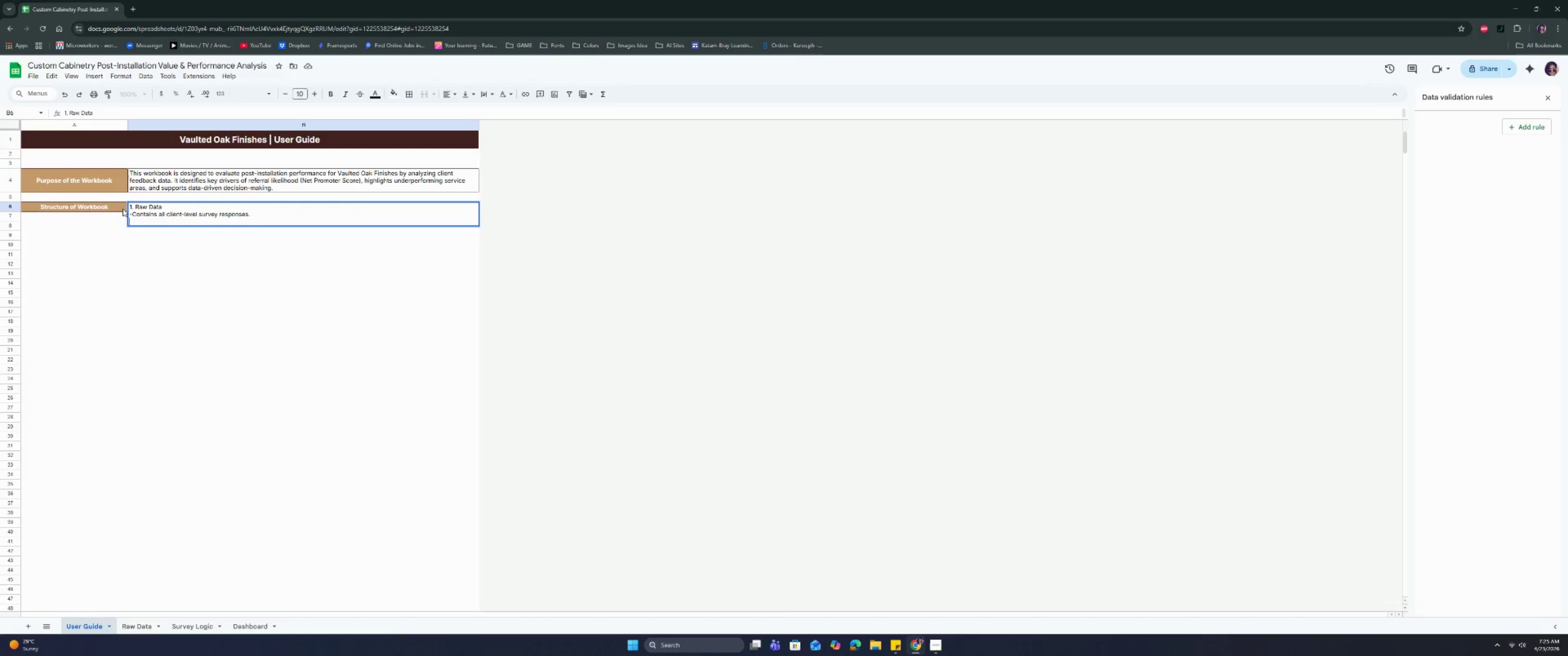 
key(ArrowDown)
 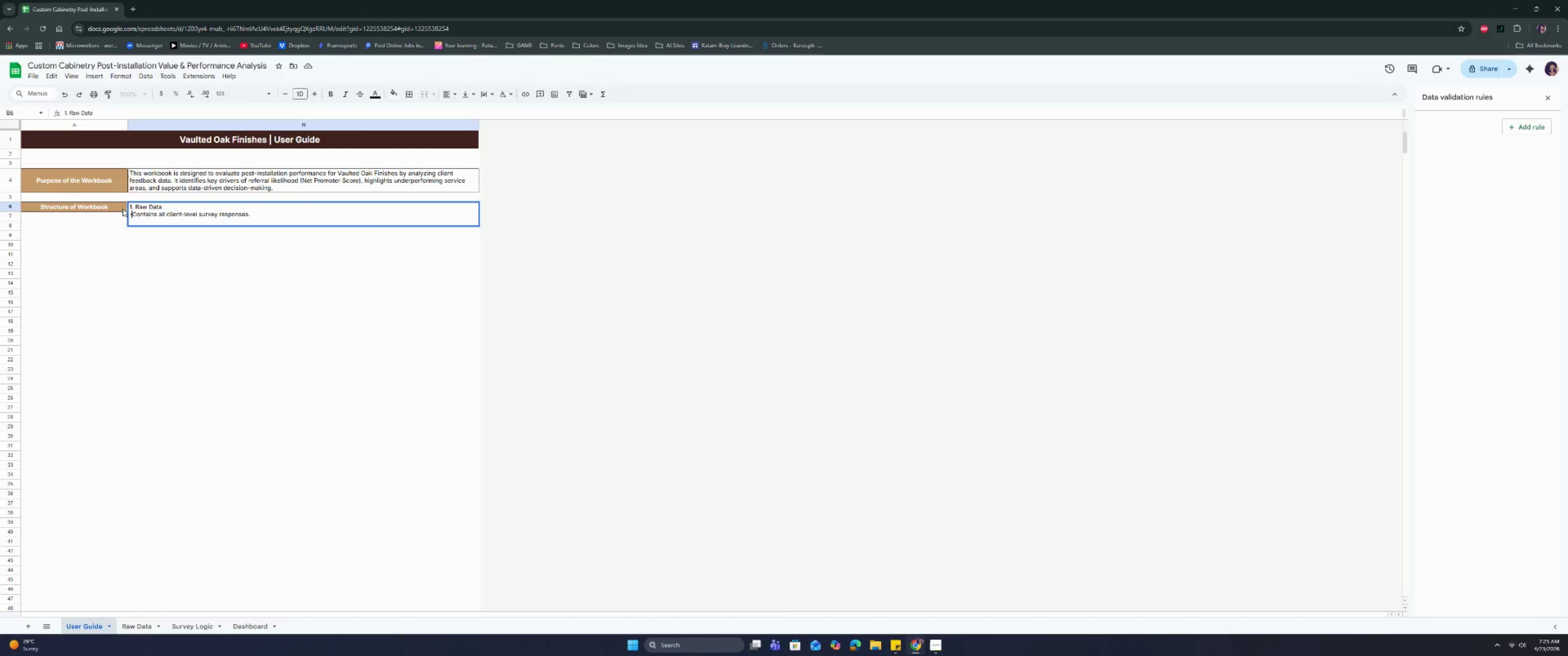 
key(ArrowUp)
 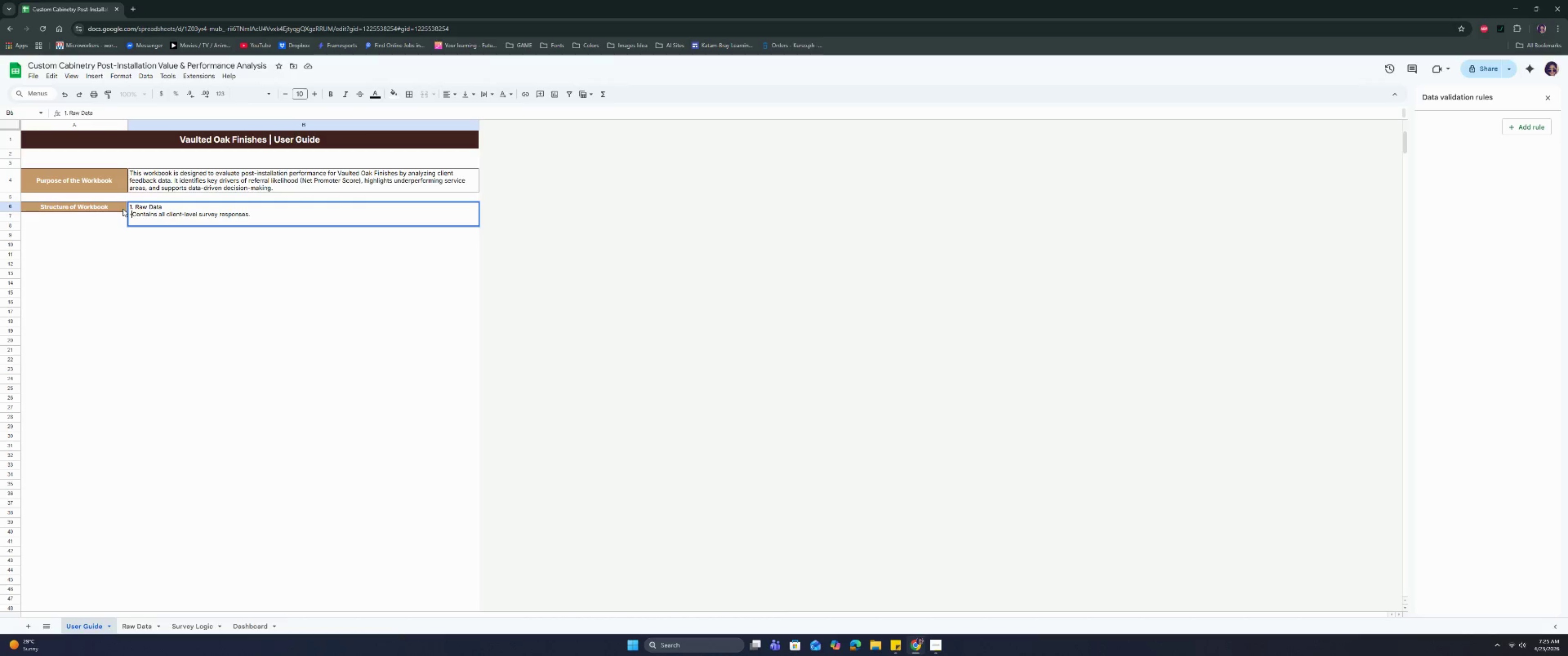 
key(ArrowRight)
 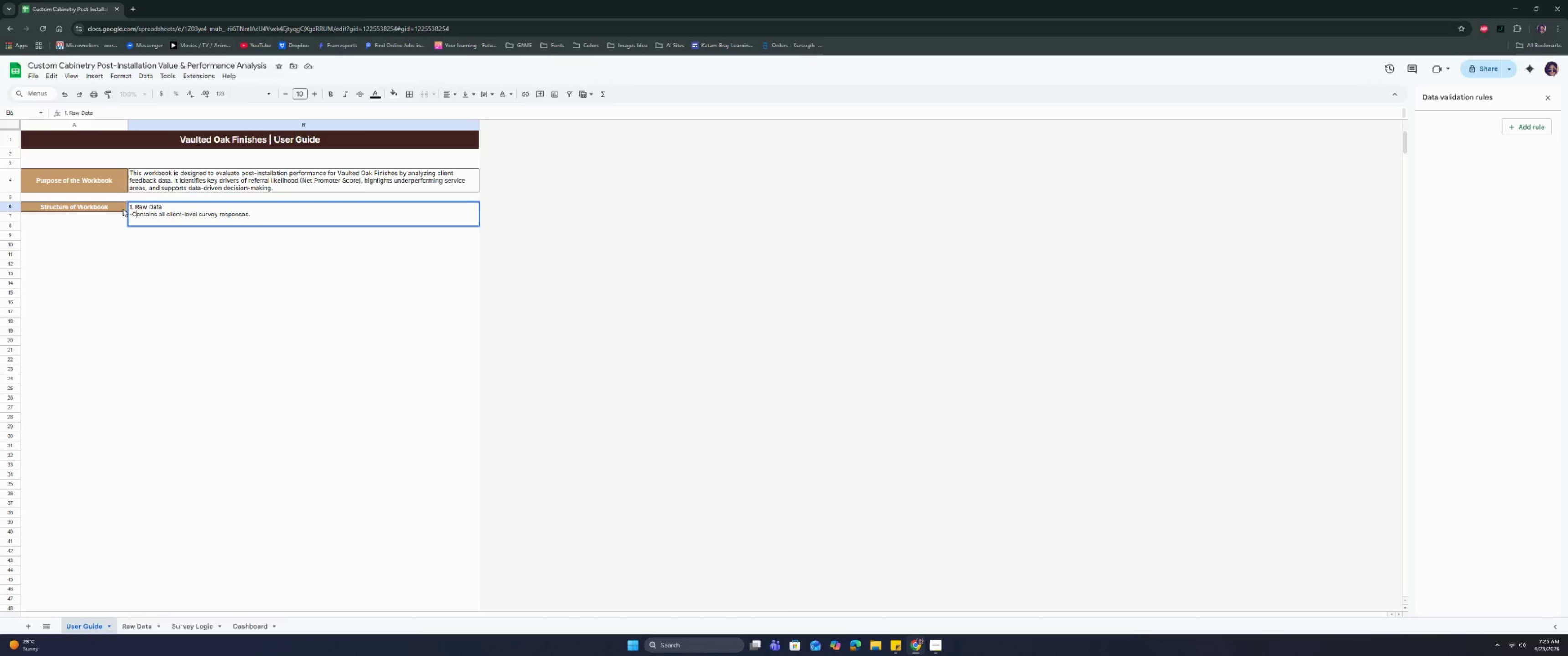 
key(ArrowLeft)
 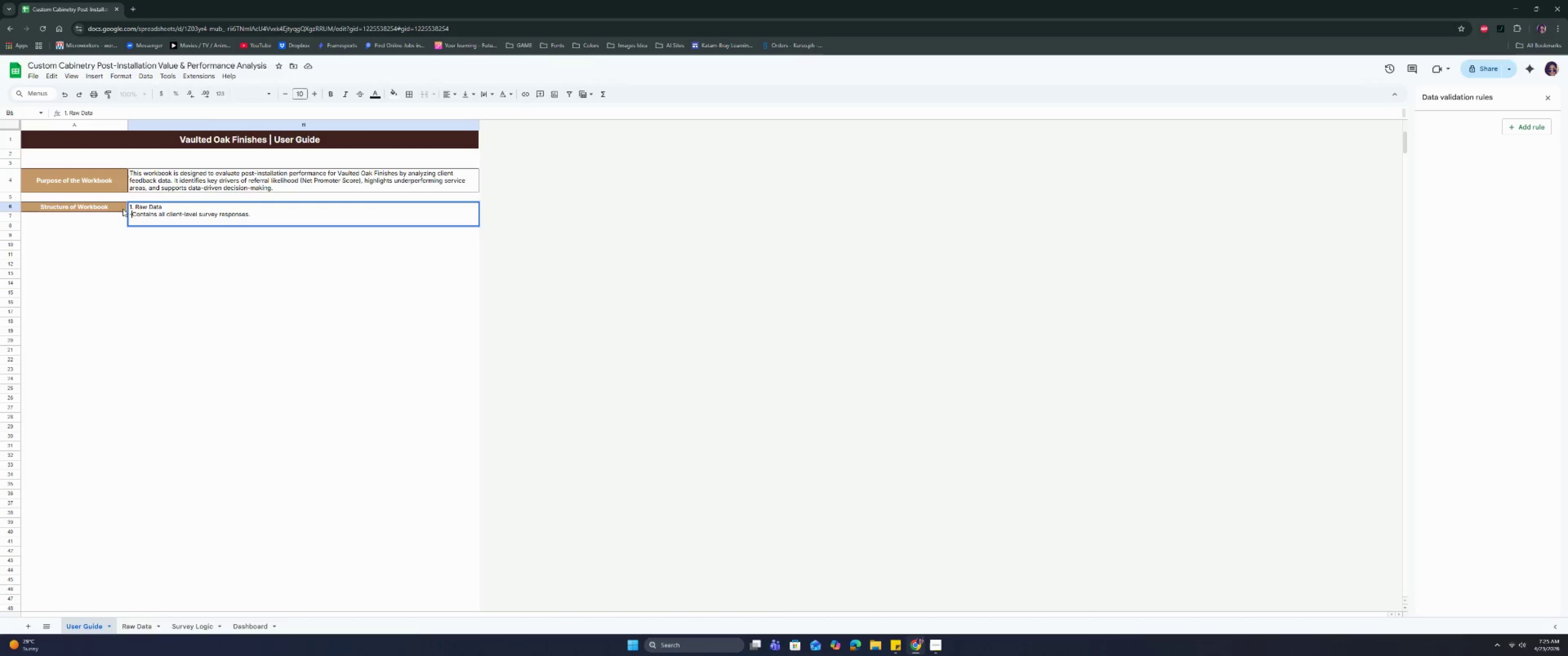 
key(Space)
 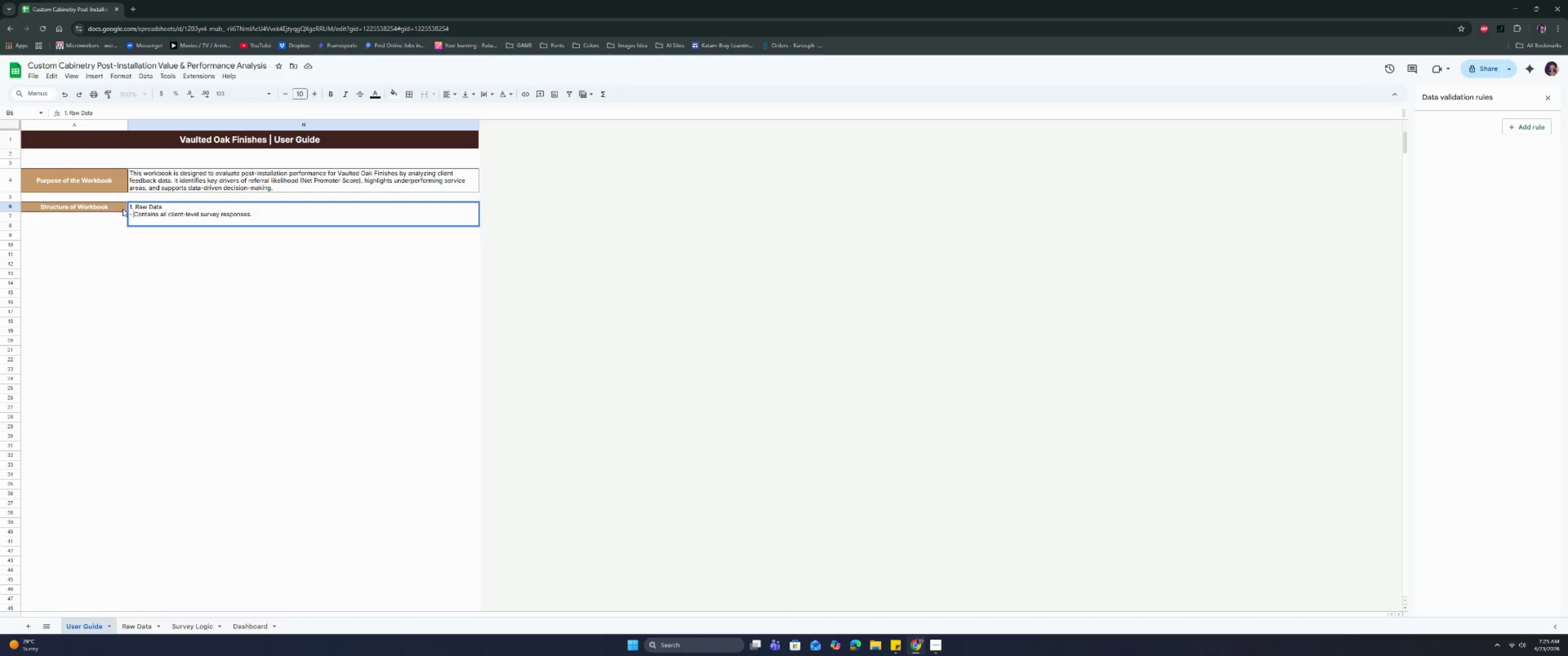 
key(ArrowDown)
 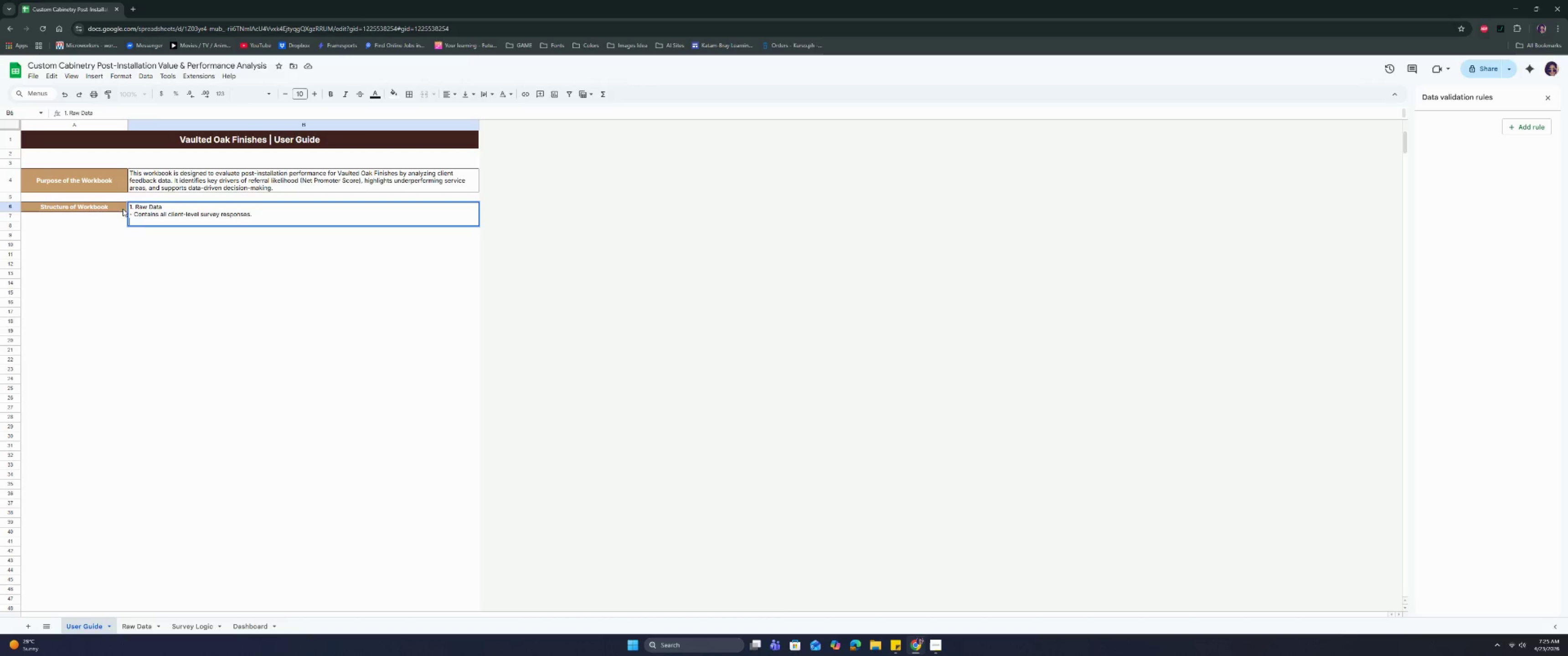 
key(ArrowLeft)
 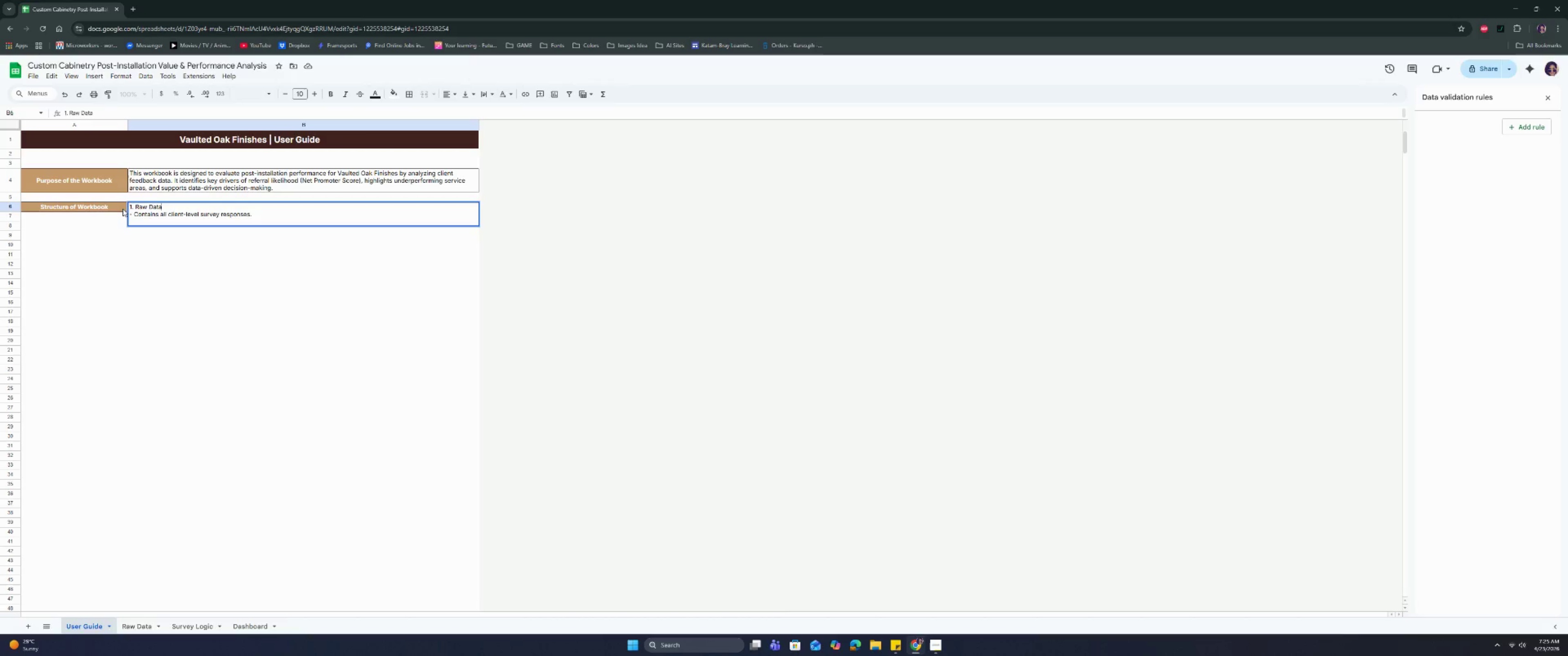 
key(ArrowUp)
 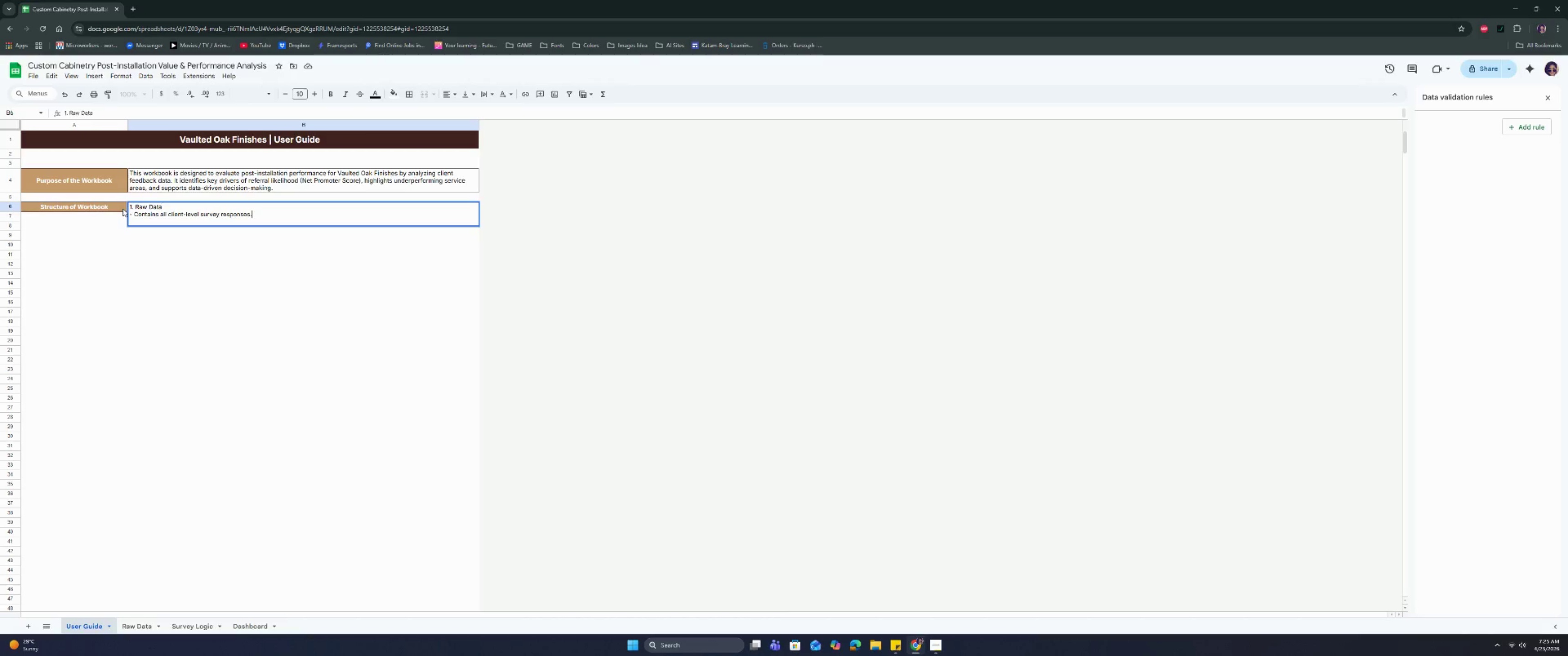 
key(ArrowDown)
 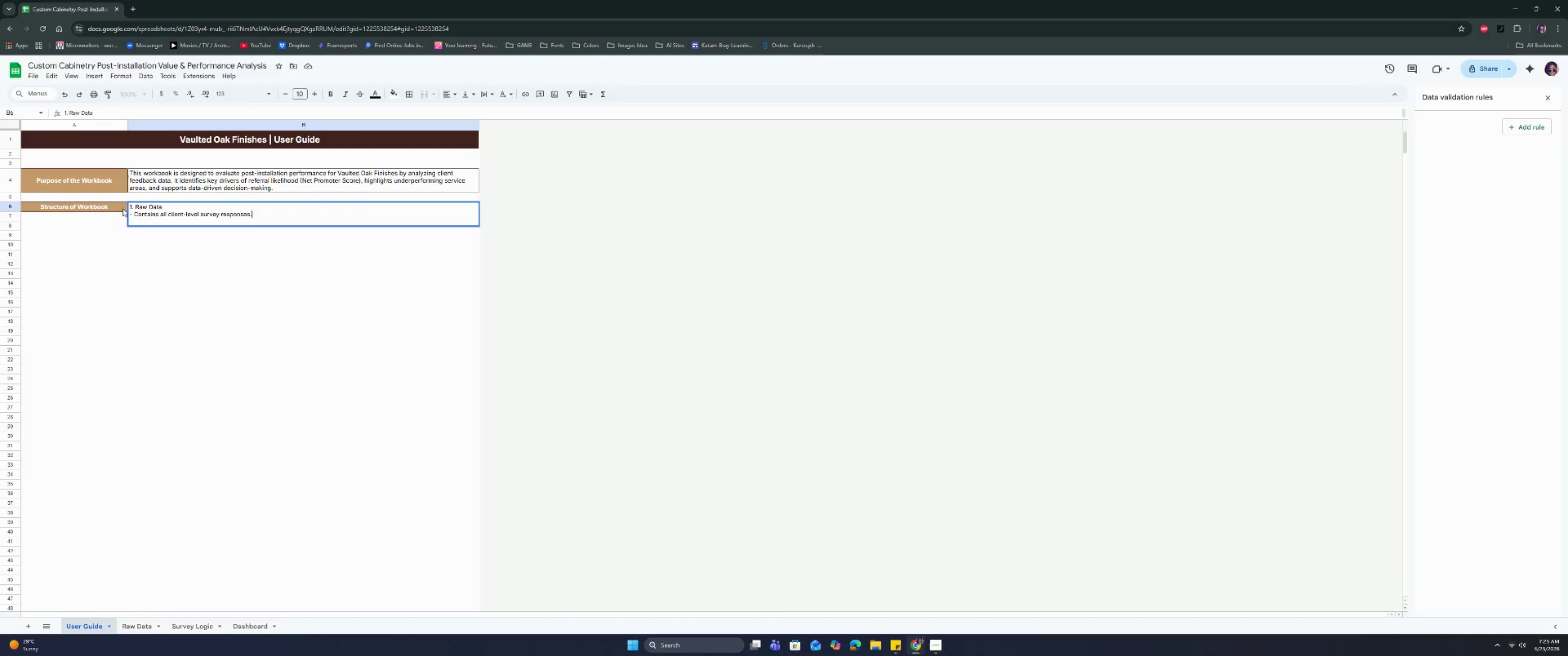 
key(ArrowDown)
 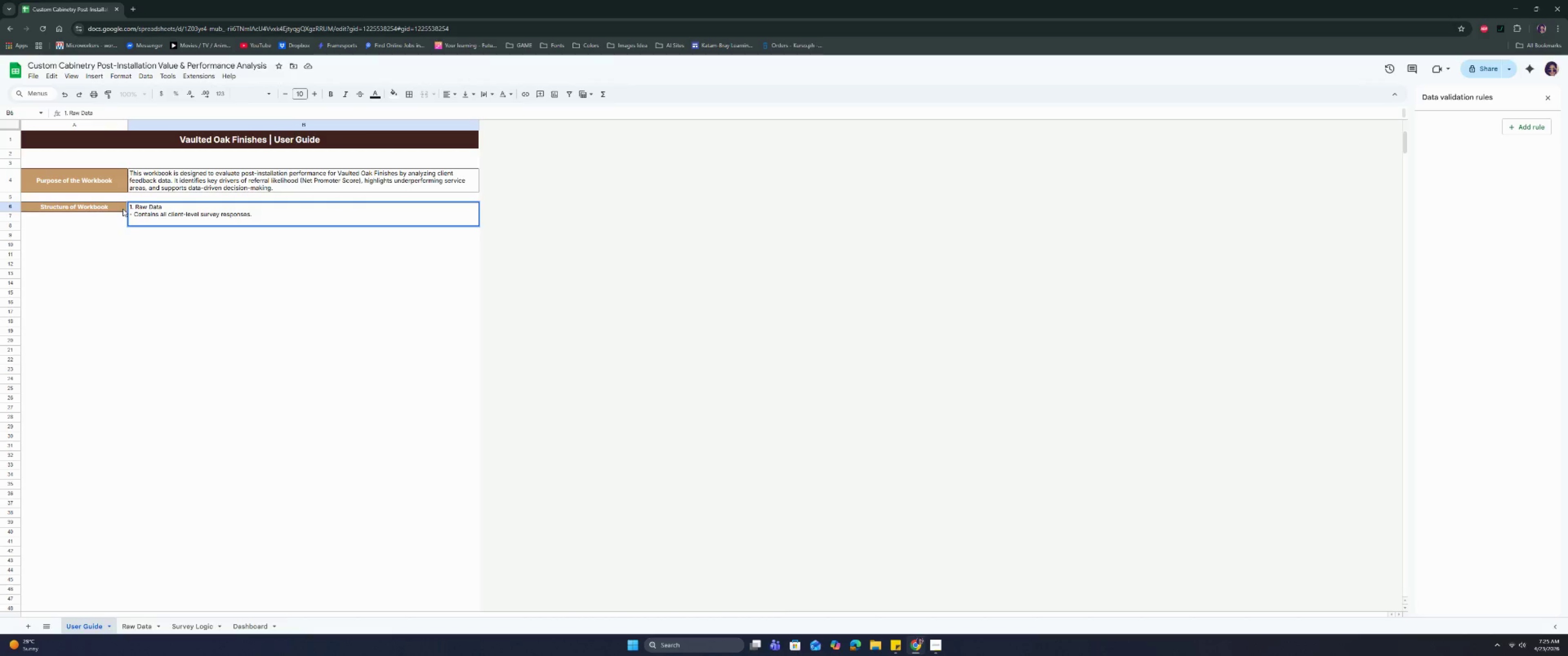 
key(CapsLock)
 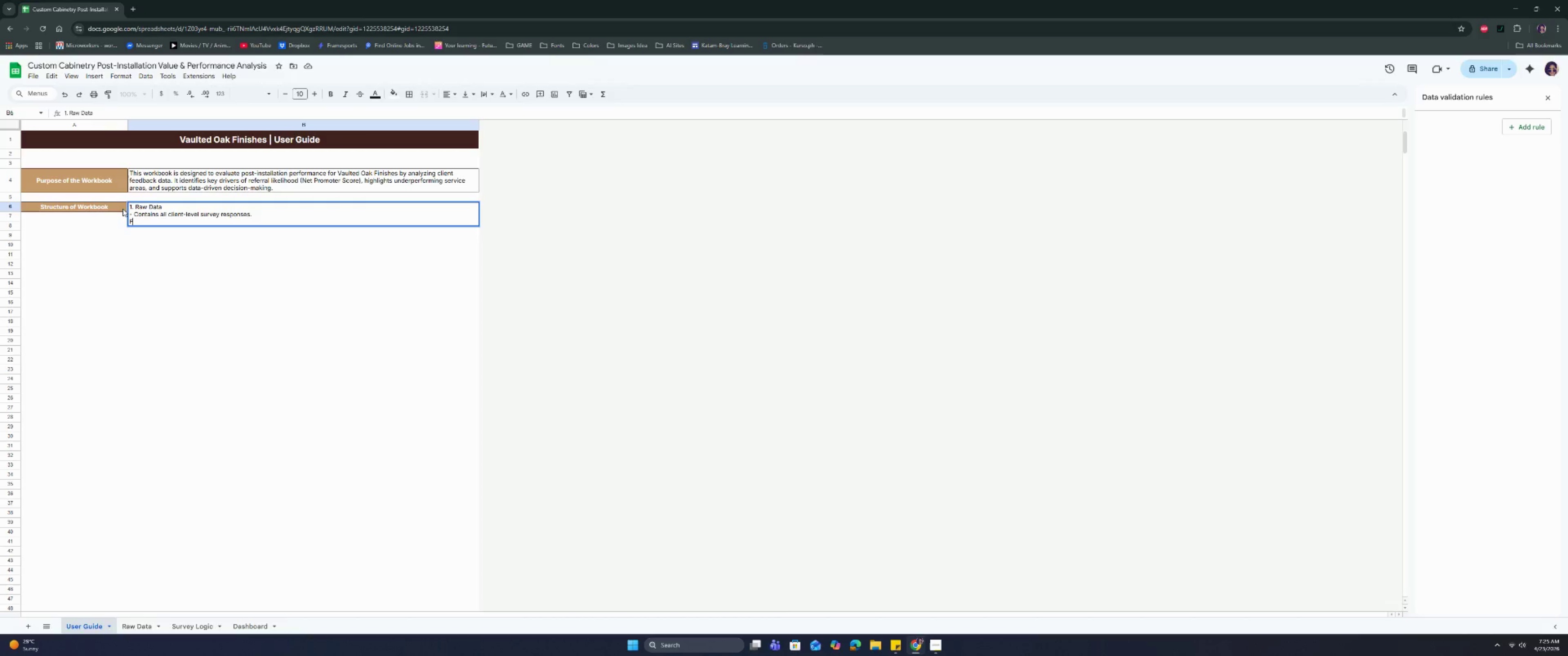 
key(F)
 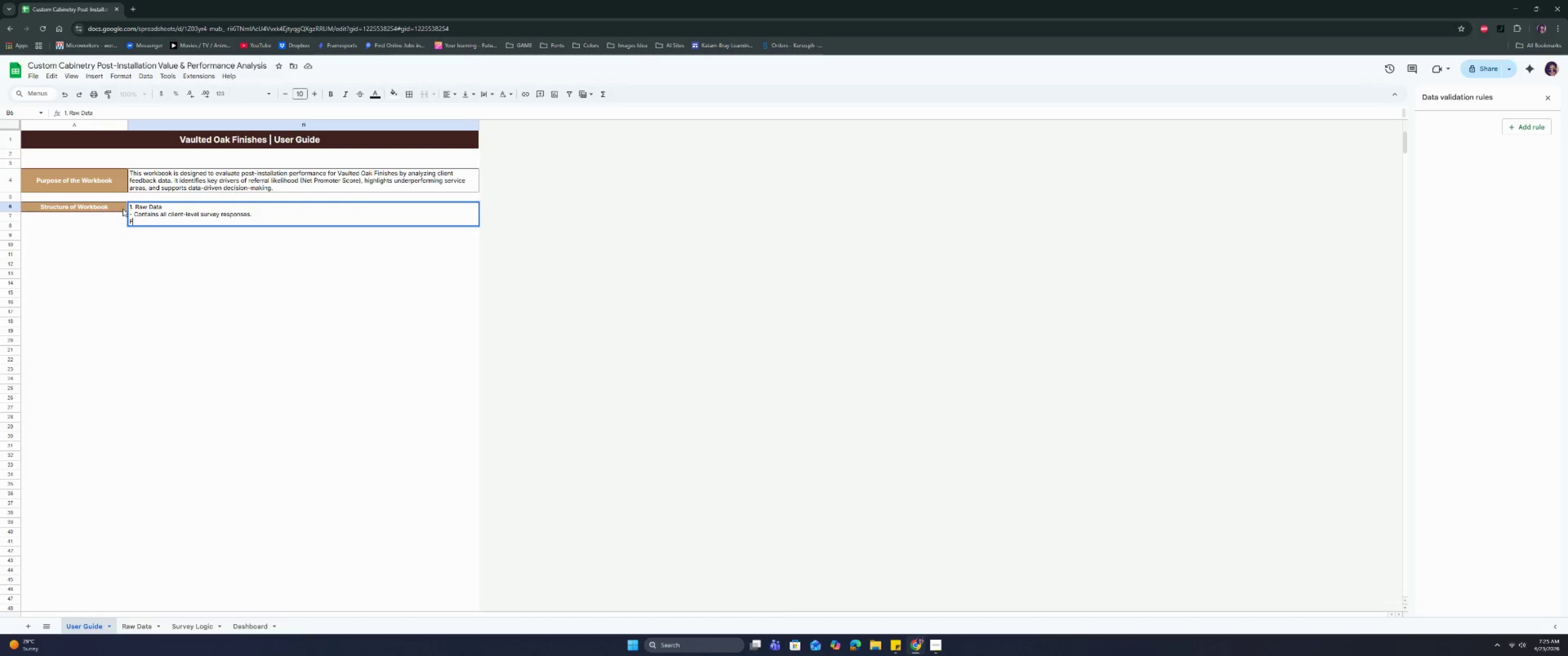 
key(CapsLock)
 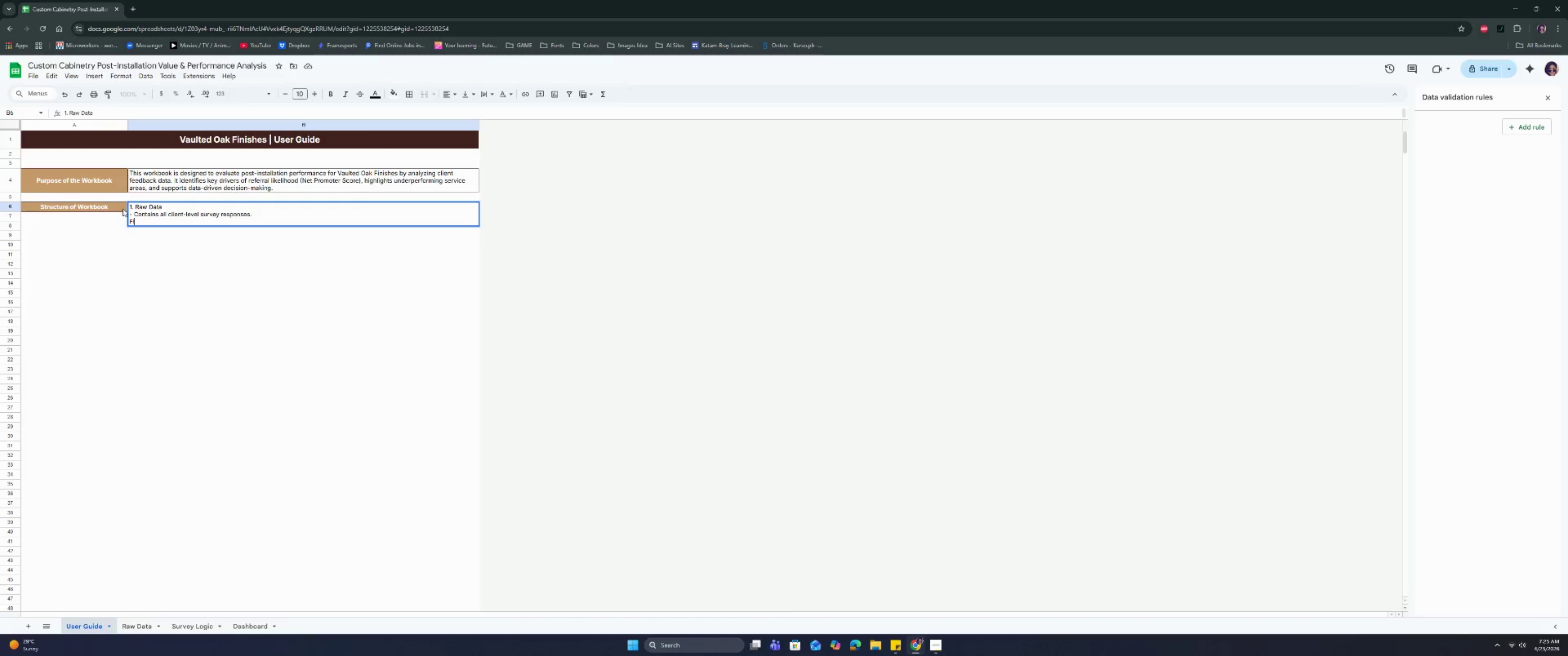 
key(I)
 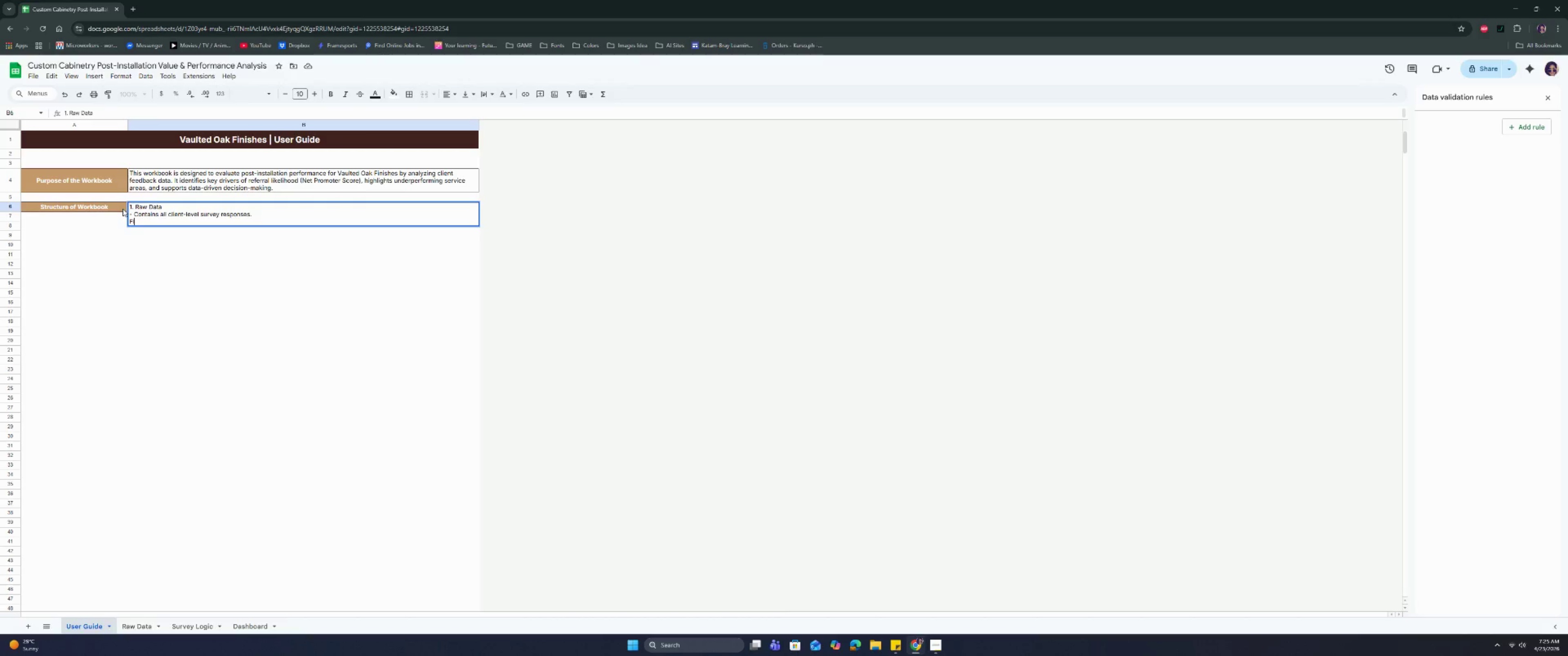 
key(Backspace)
 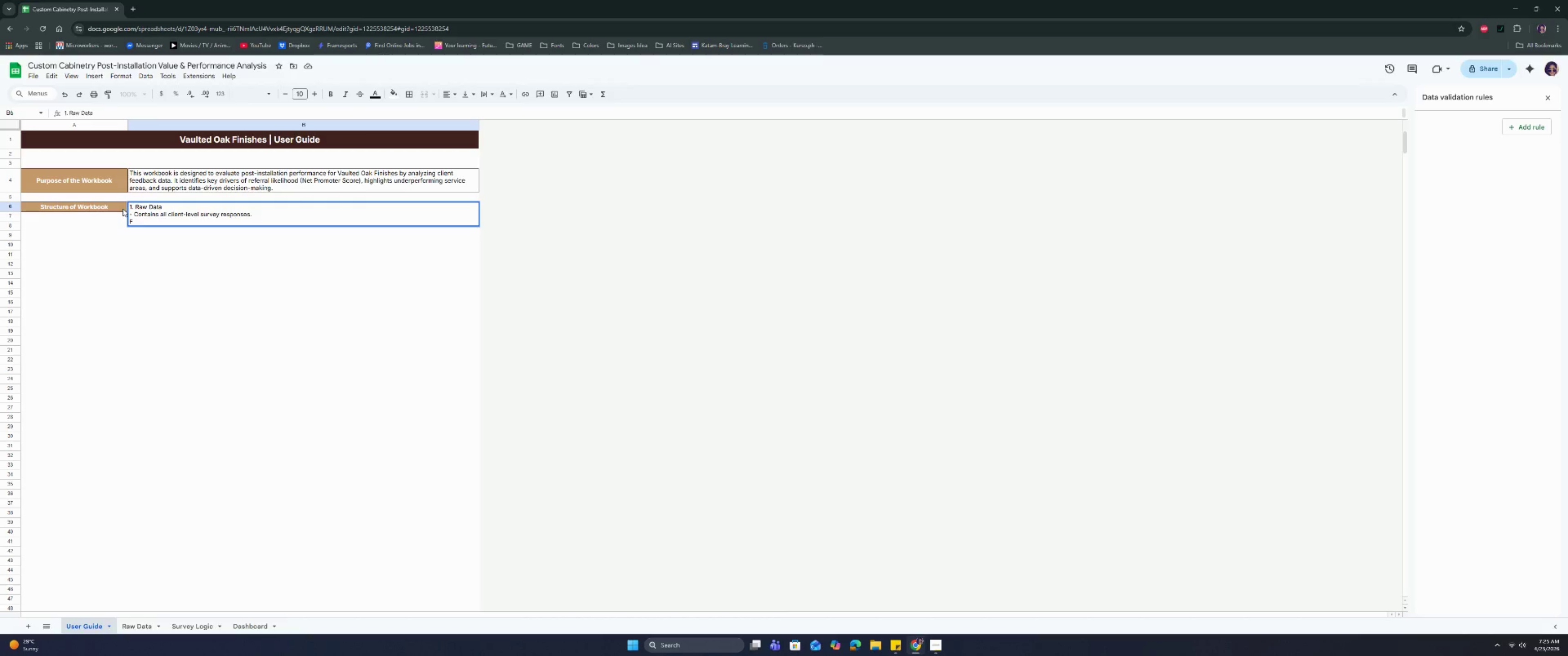 
key(Backspace)
 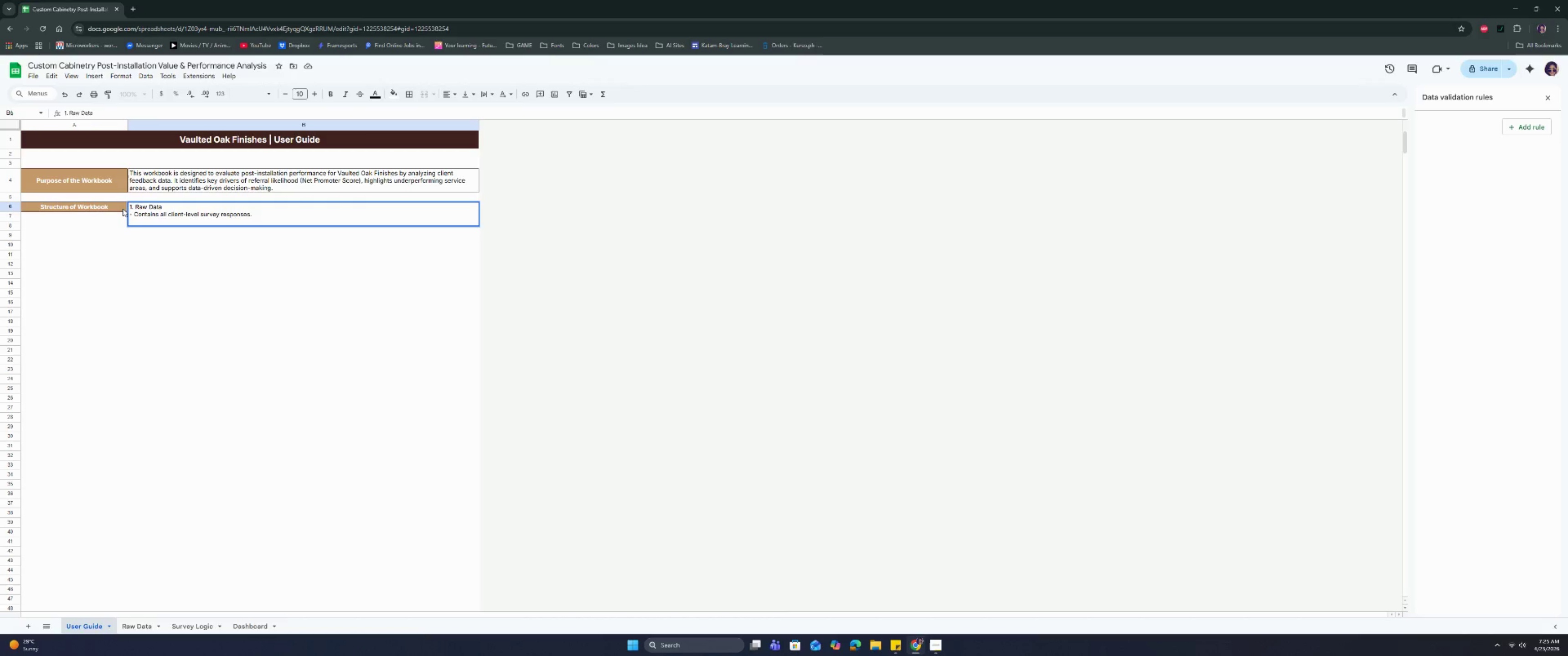 
key(Control+Enter)
 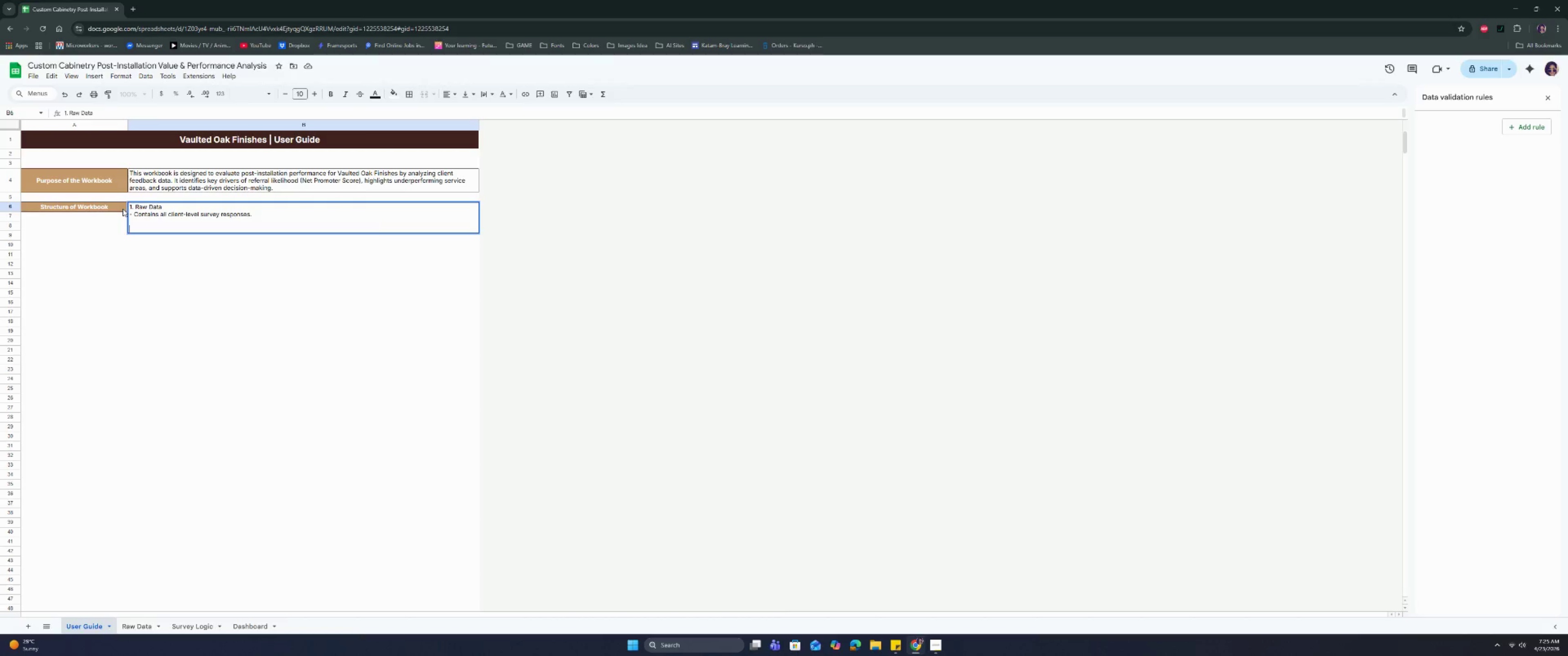 
type(Fields I)
key(Backspace)
type(Inlcud)
key(Backspace)
key(Backspace)
key(Backspace)
key(Backspace)
type(clude:)
 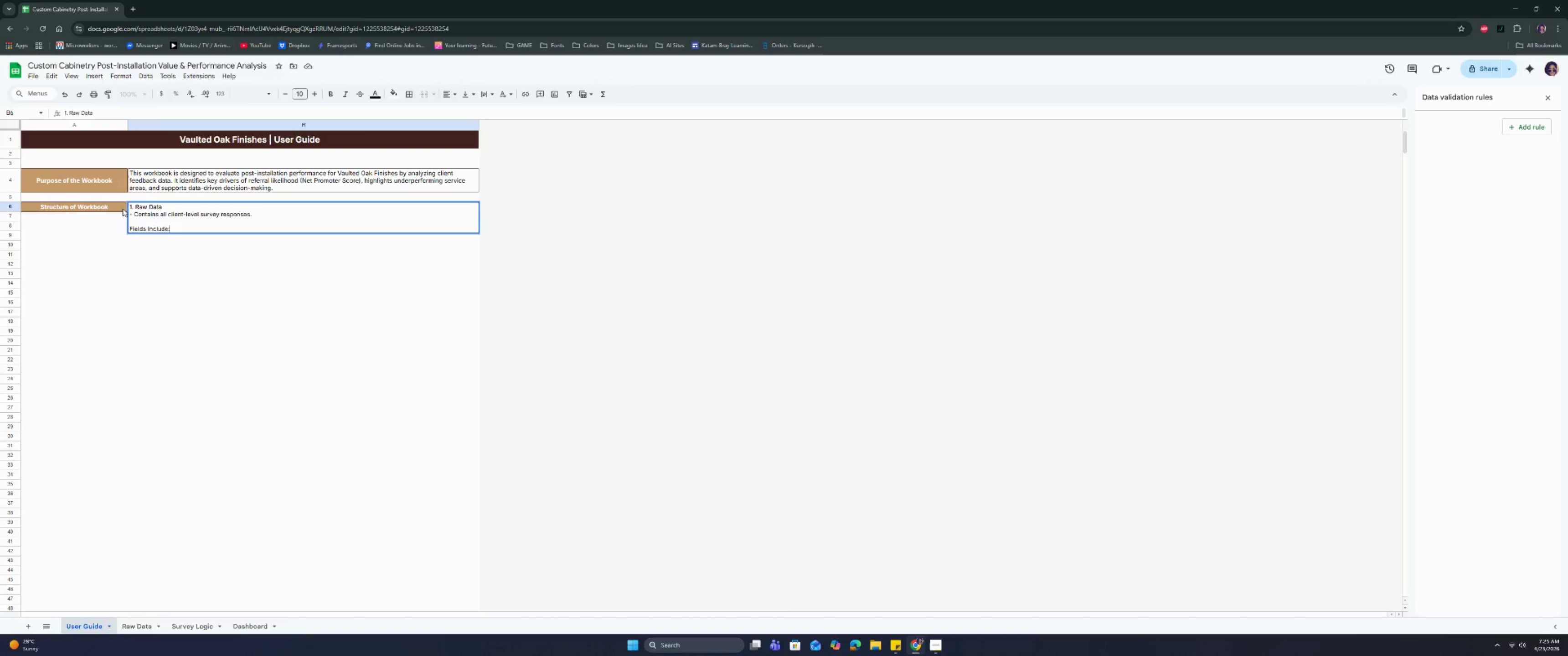 
key(Control+ControlRight)
 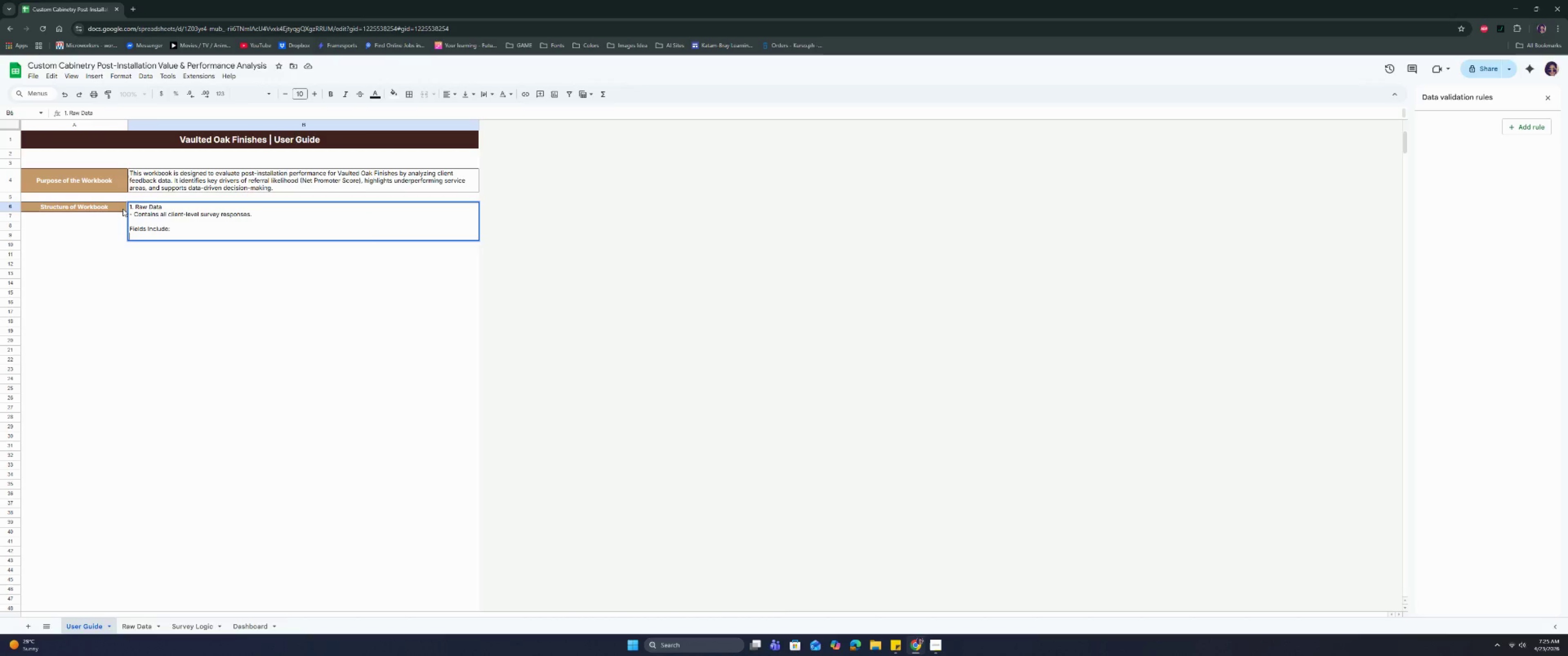 
key(Control+Enter)
 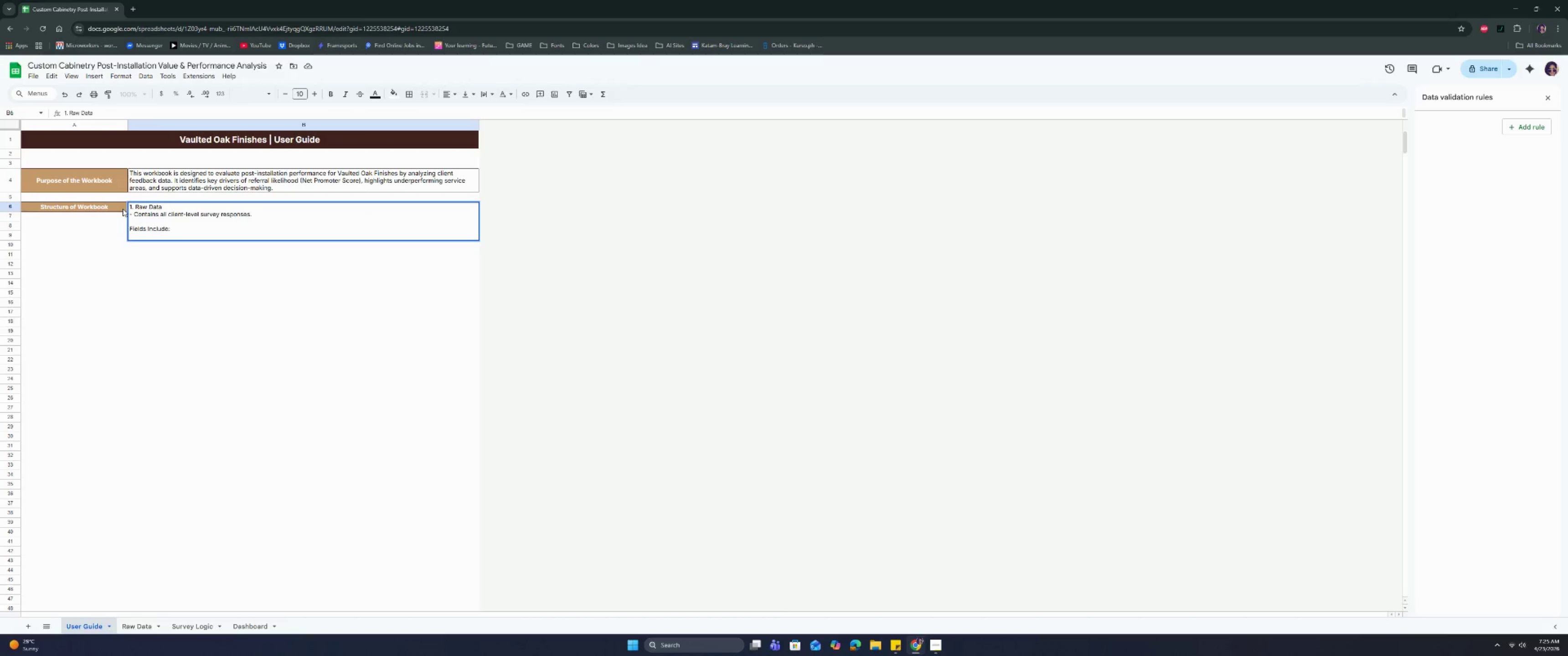 
key(Minus)
 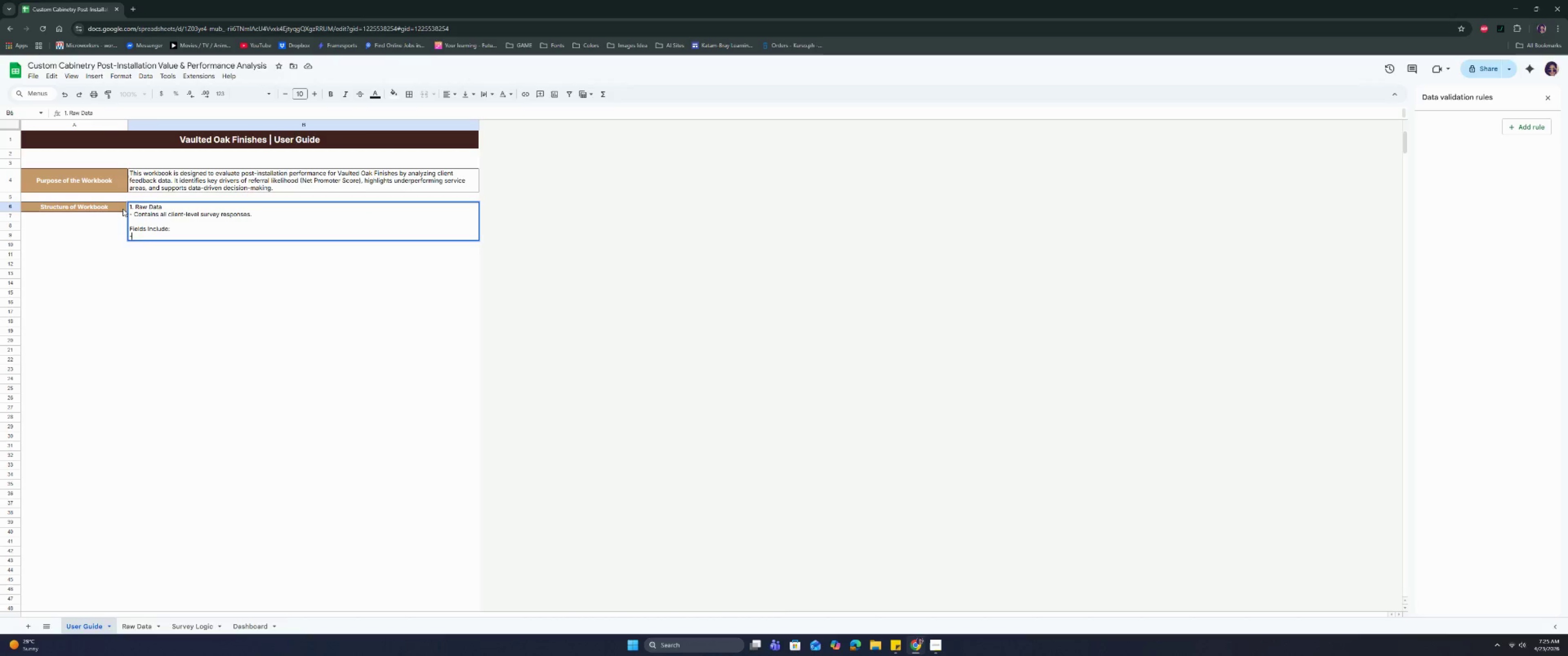 
key(Space)
 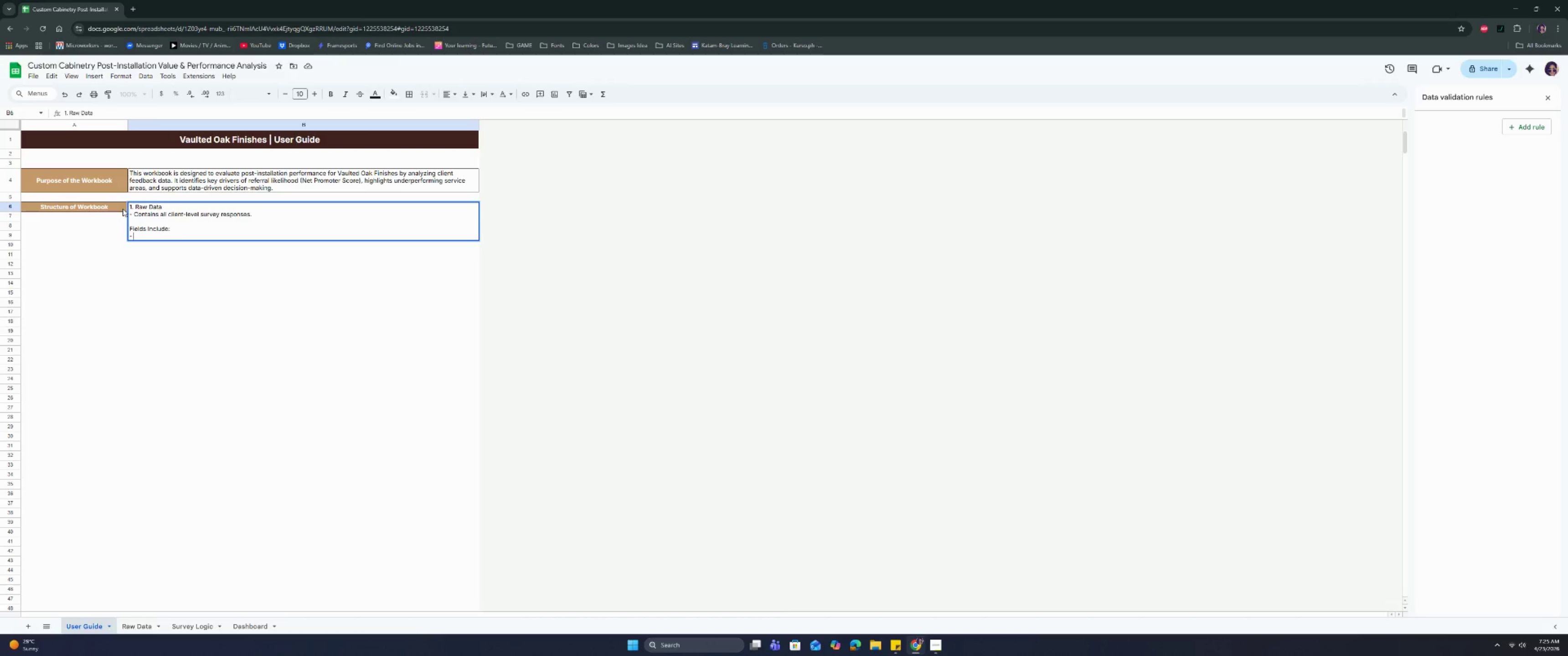 
type(Client Nme)
key(Backspace)
key(Backspace)
key(Backspace)
type(a)
key(Backspace)
type(Name)
 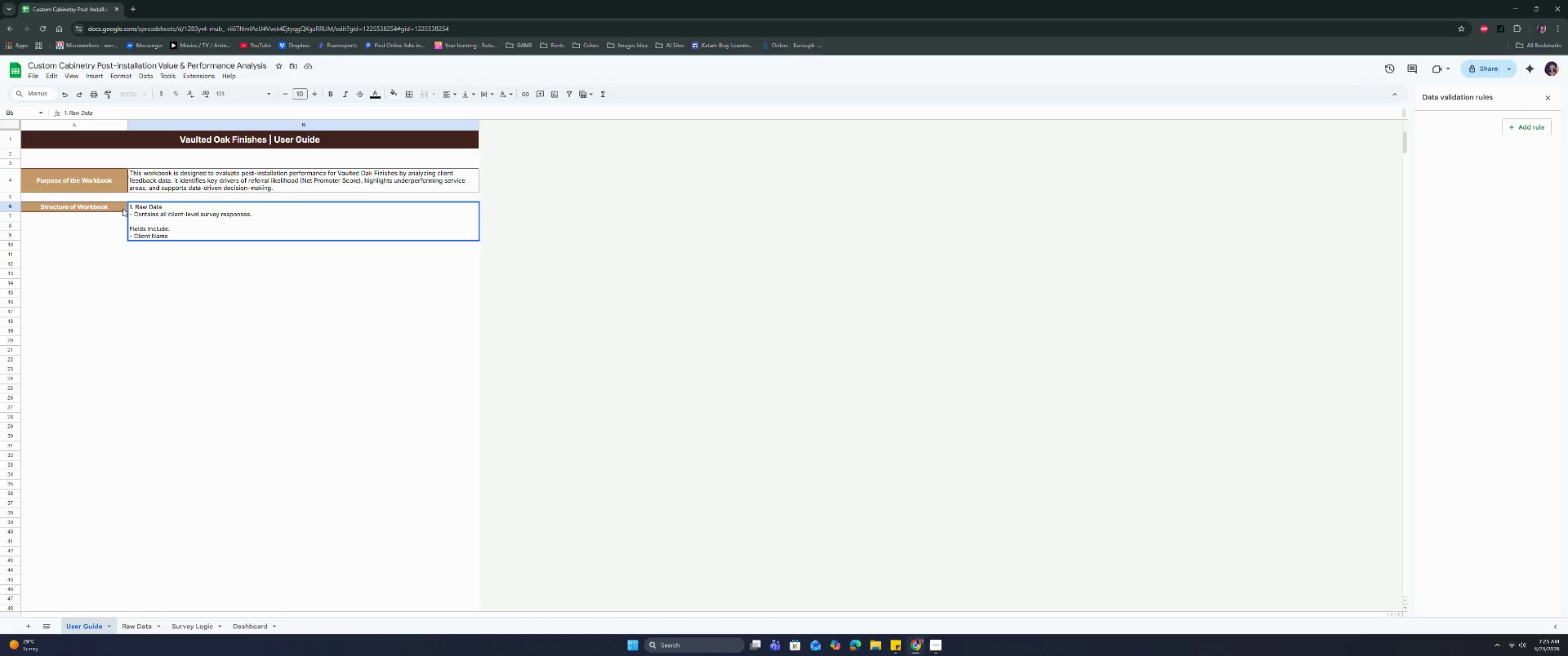 
key(Control+ControlRight)
 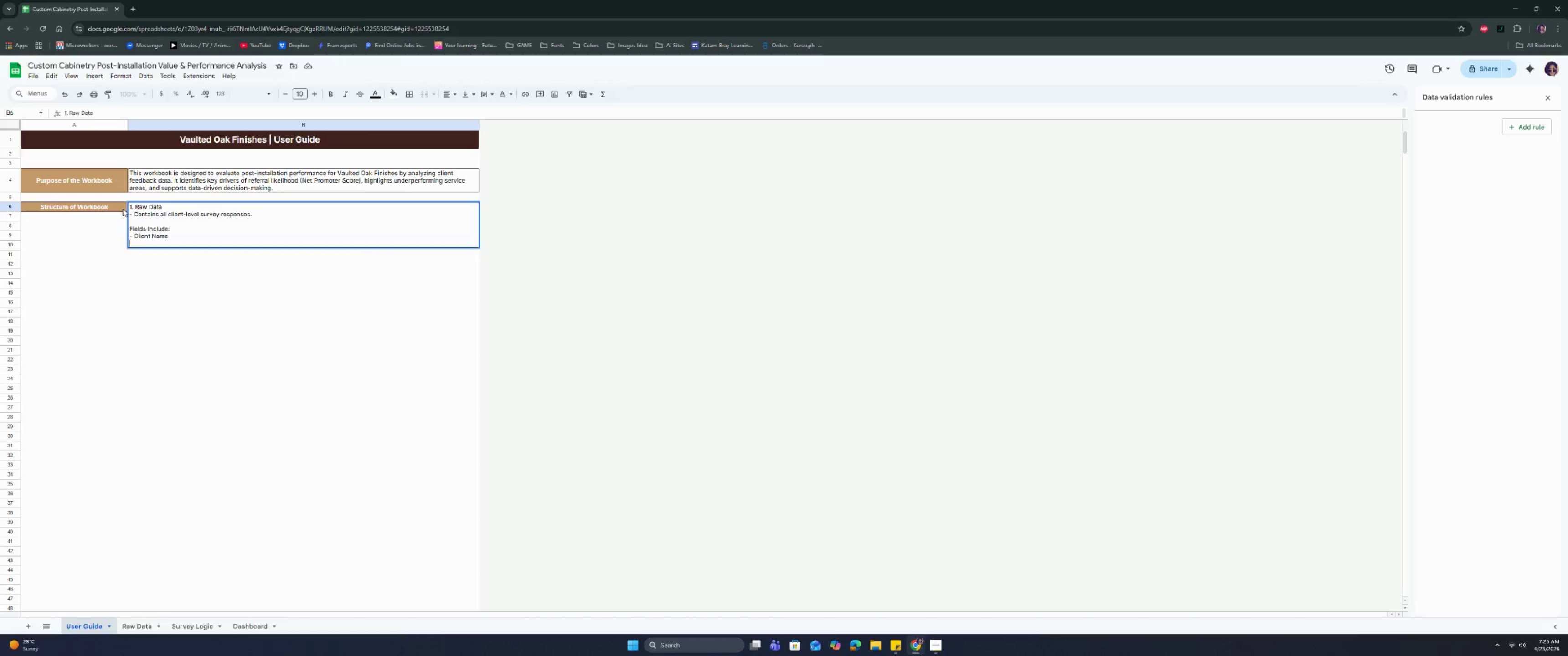 
key(Control+Enter)
 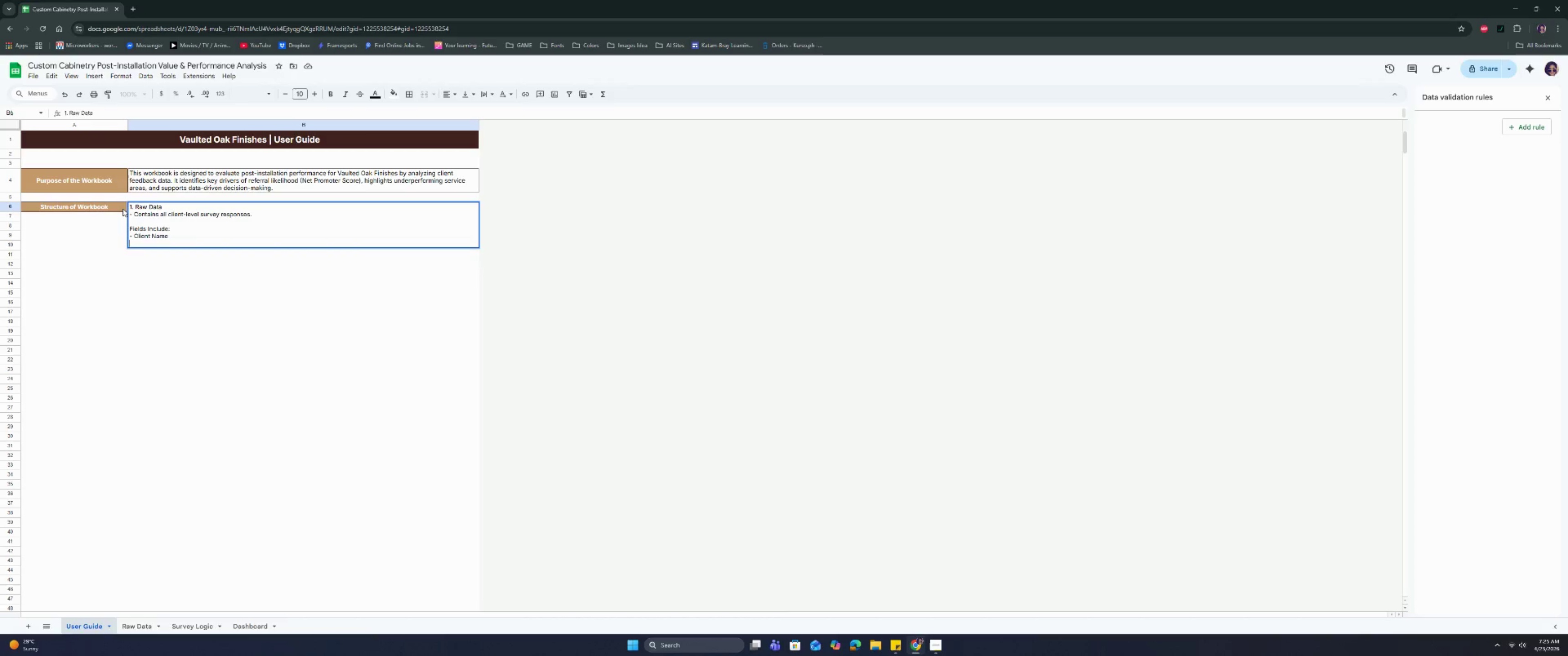 
type(0-)
key(Backspace)
key(Backspace)
type(- Project Type)
 